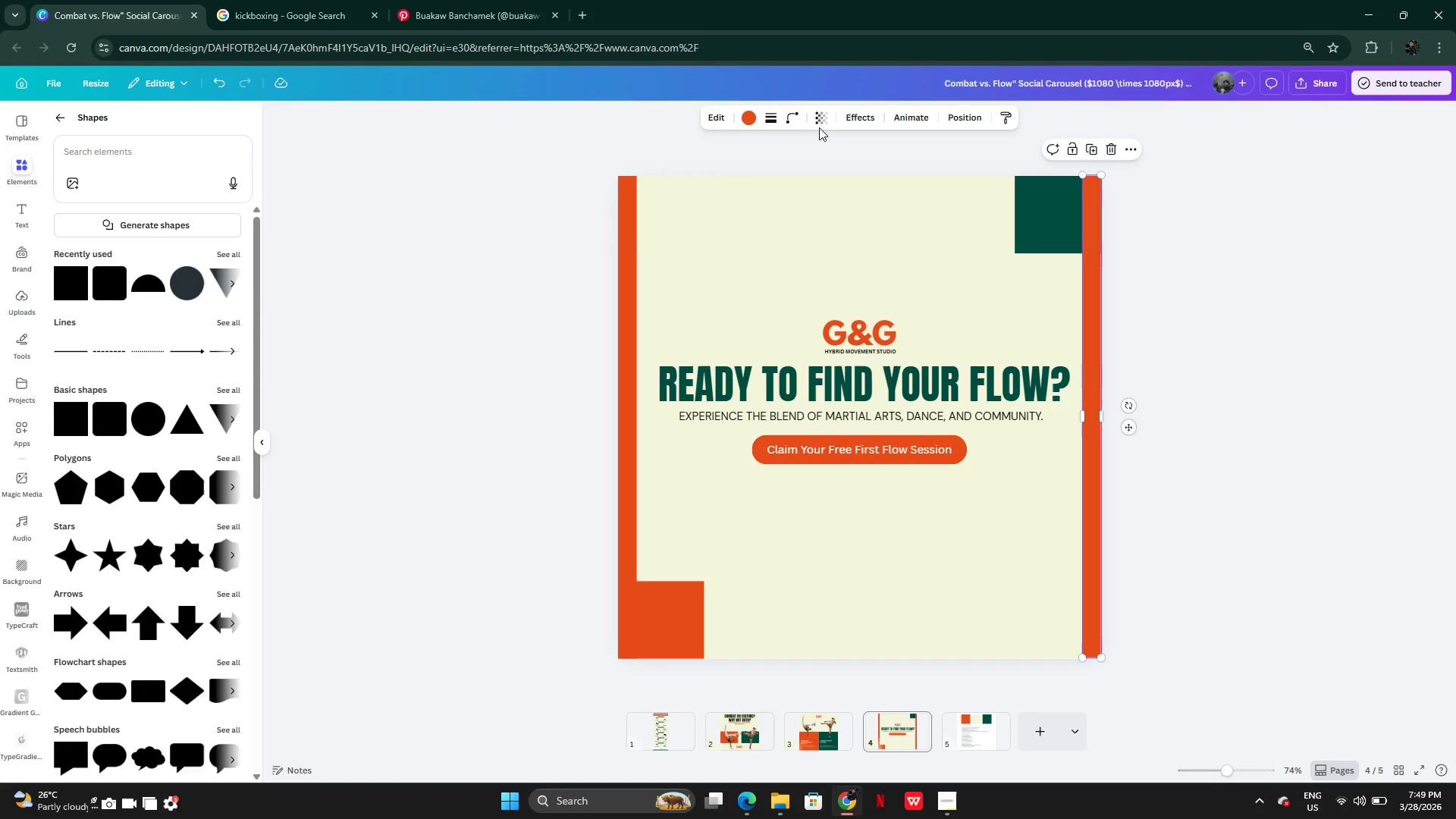 
left_click([751, 114])
 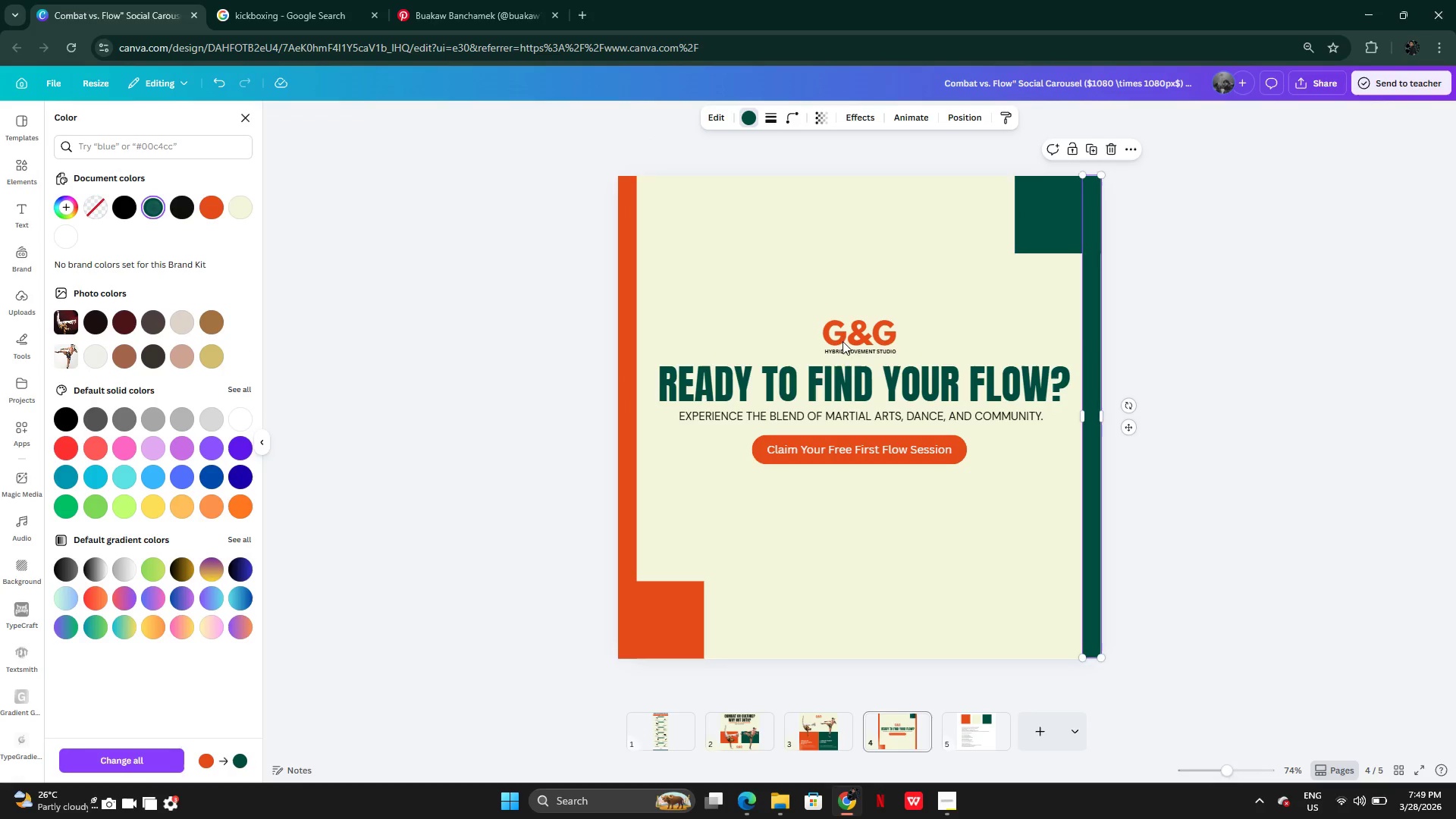 
left_click([1168, 373])
 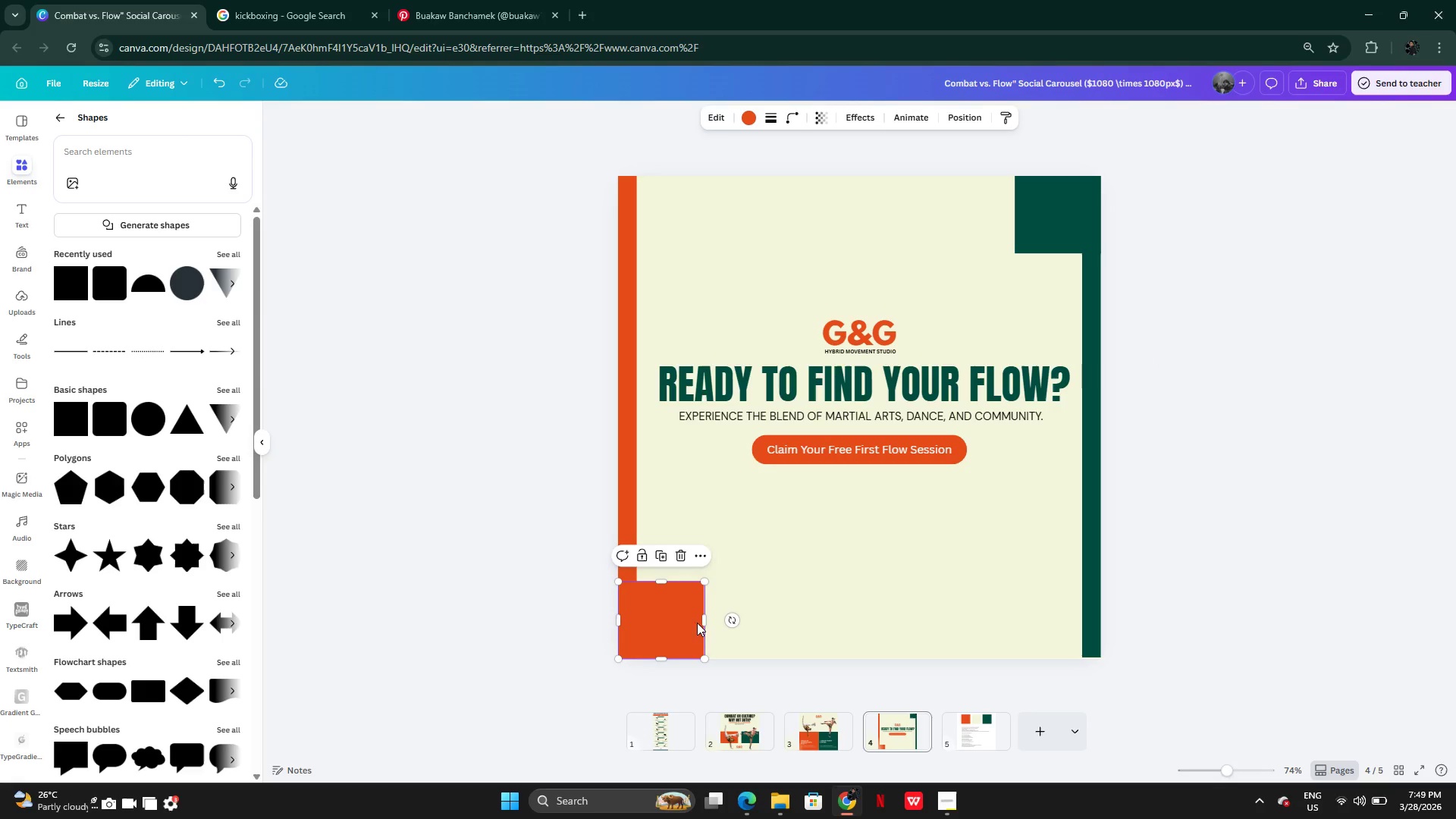 
left_click_drag(start_coordinate=[666, 585], to_coordinate=[660, 648])
 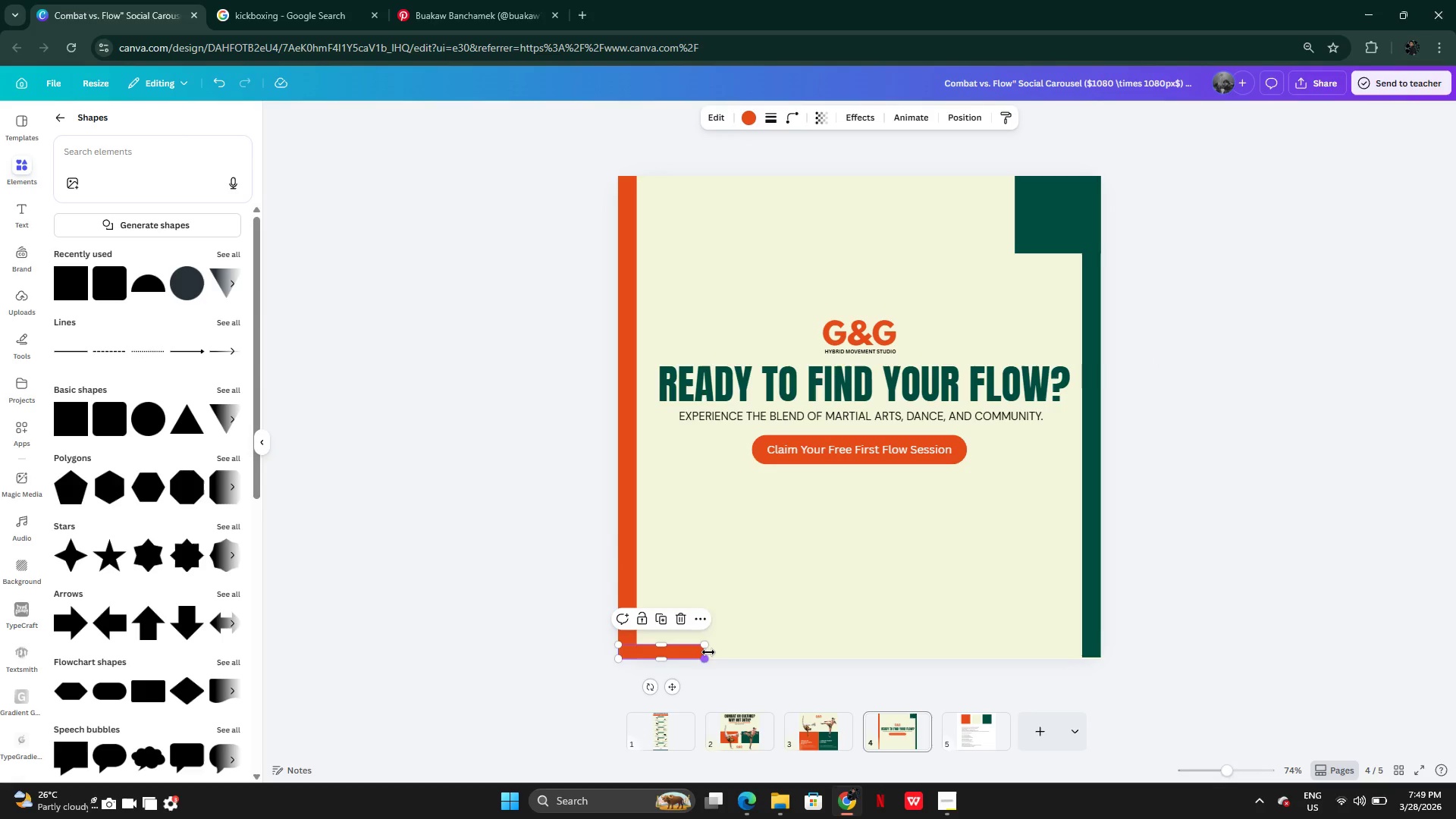 
left_click_drag(start_coordinate=[708, 652], to_coordinate=[1095, 640])
 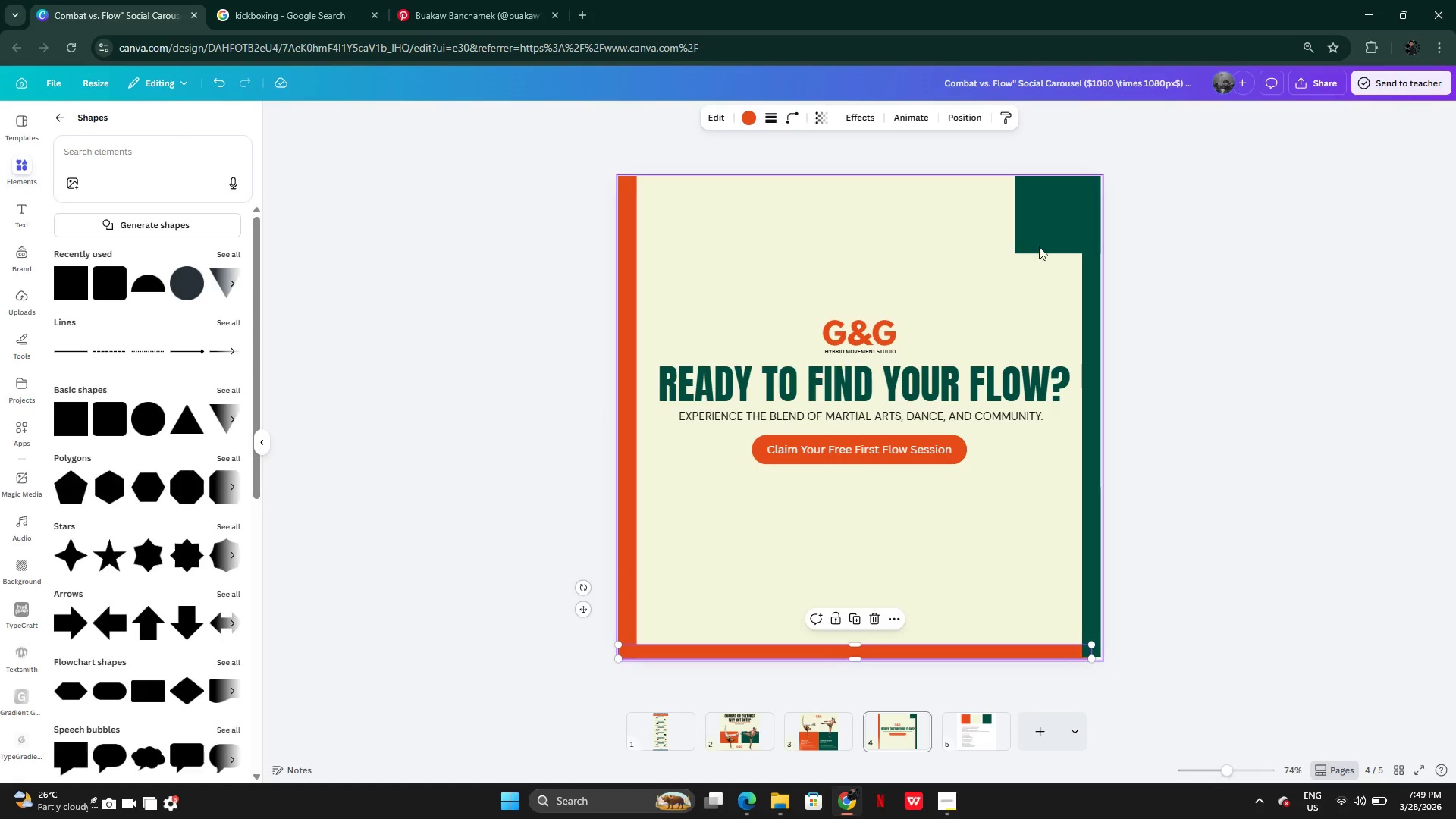 
left_click([1039, 235])
 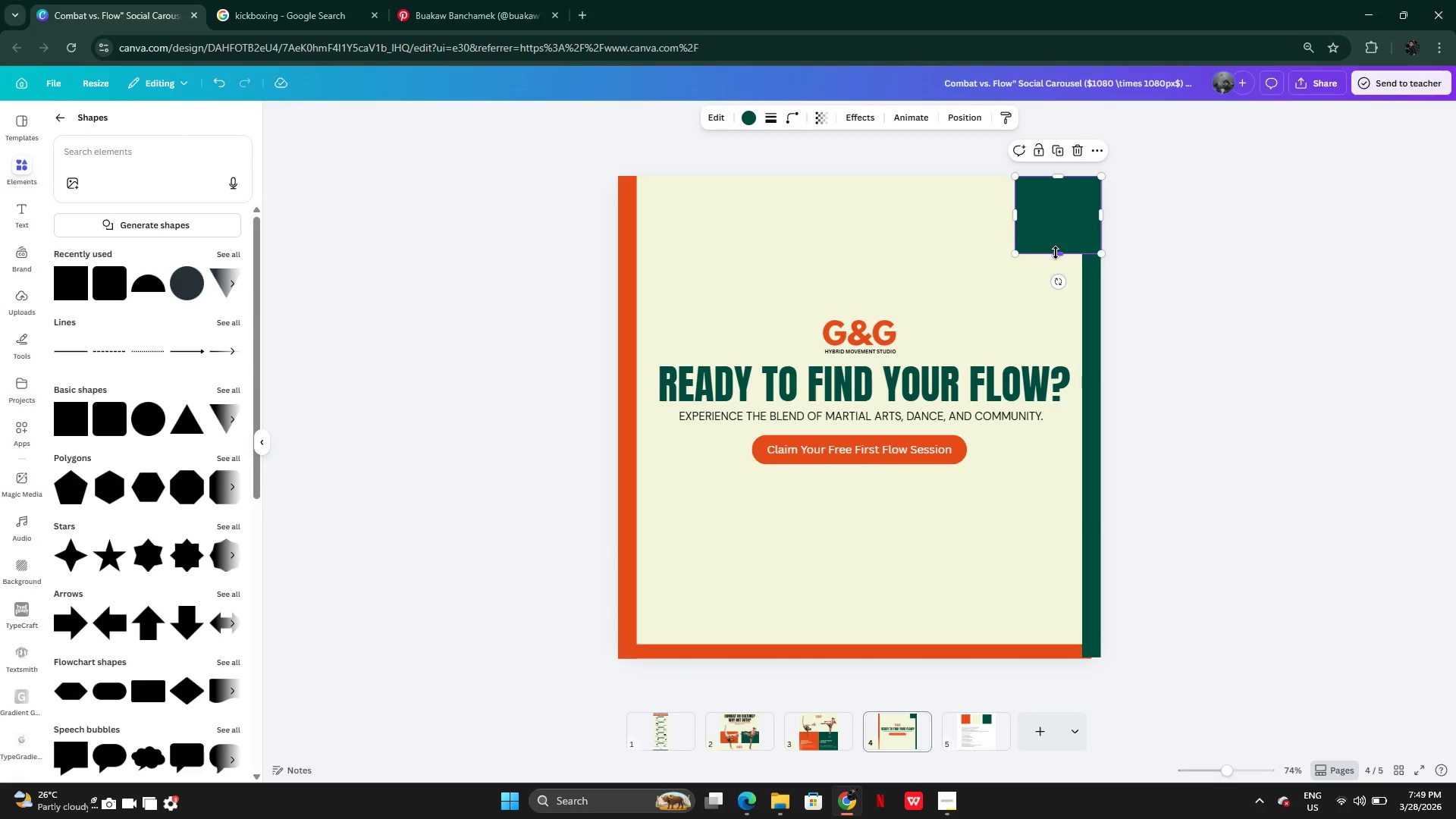 
left_click_drag(start_coordinate=[1056, 253], to_coordinate=[1059, 193])
 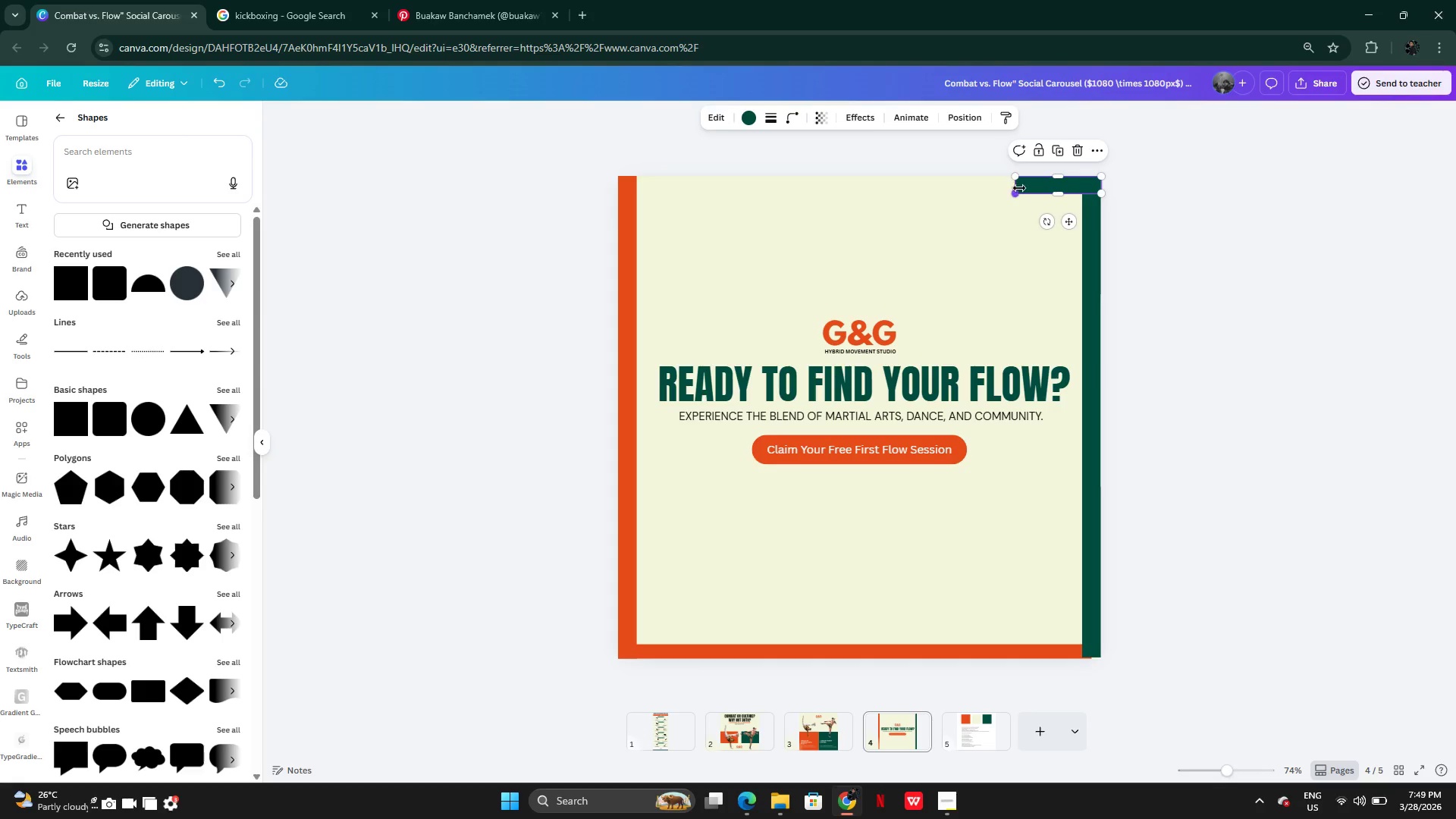 
left_click_drag(start_coordinate=[1019, 186], to_coordinate=[627, 226])
 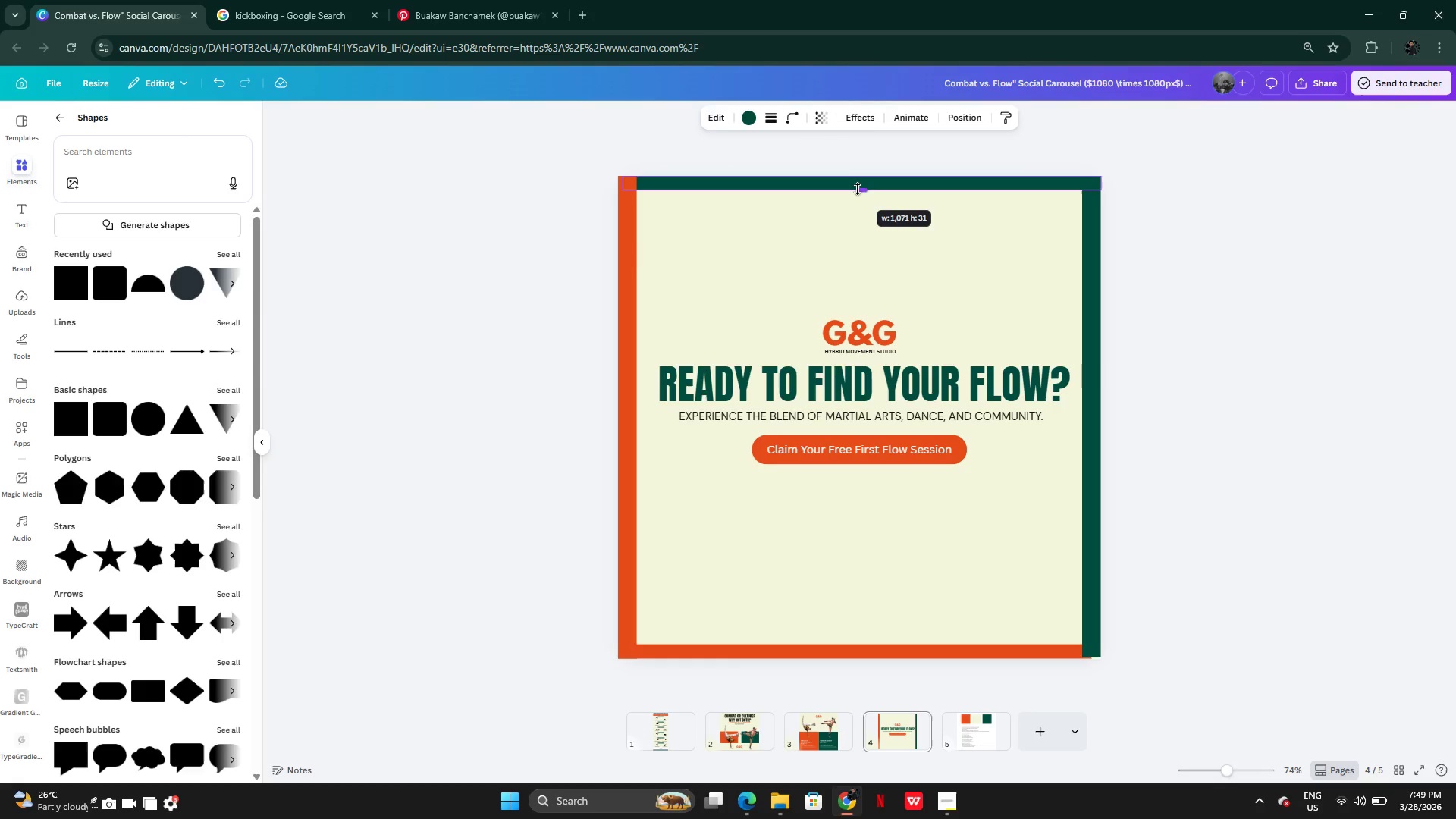 
double_click([1241, 372])
 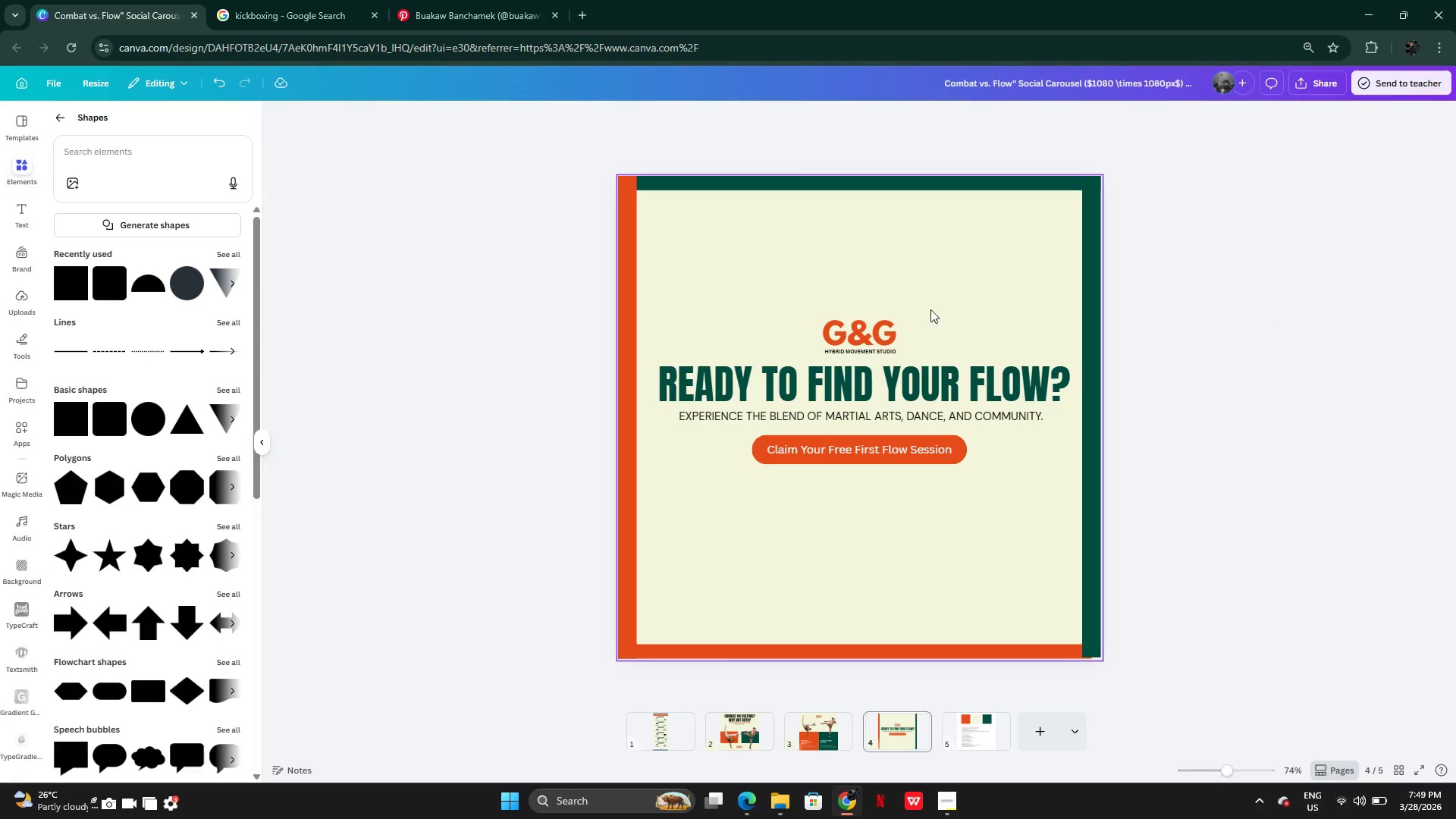 
left_click_drag(start_coordinate=[872, 268], to_coordinate=[903, 455])
 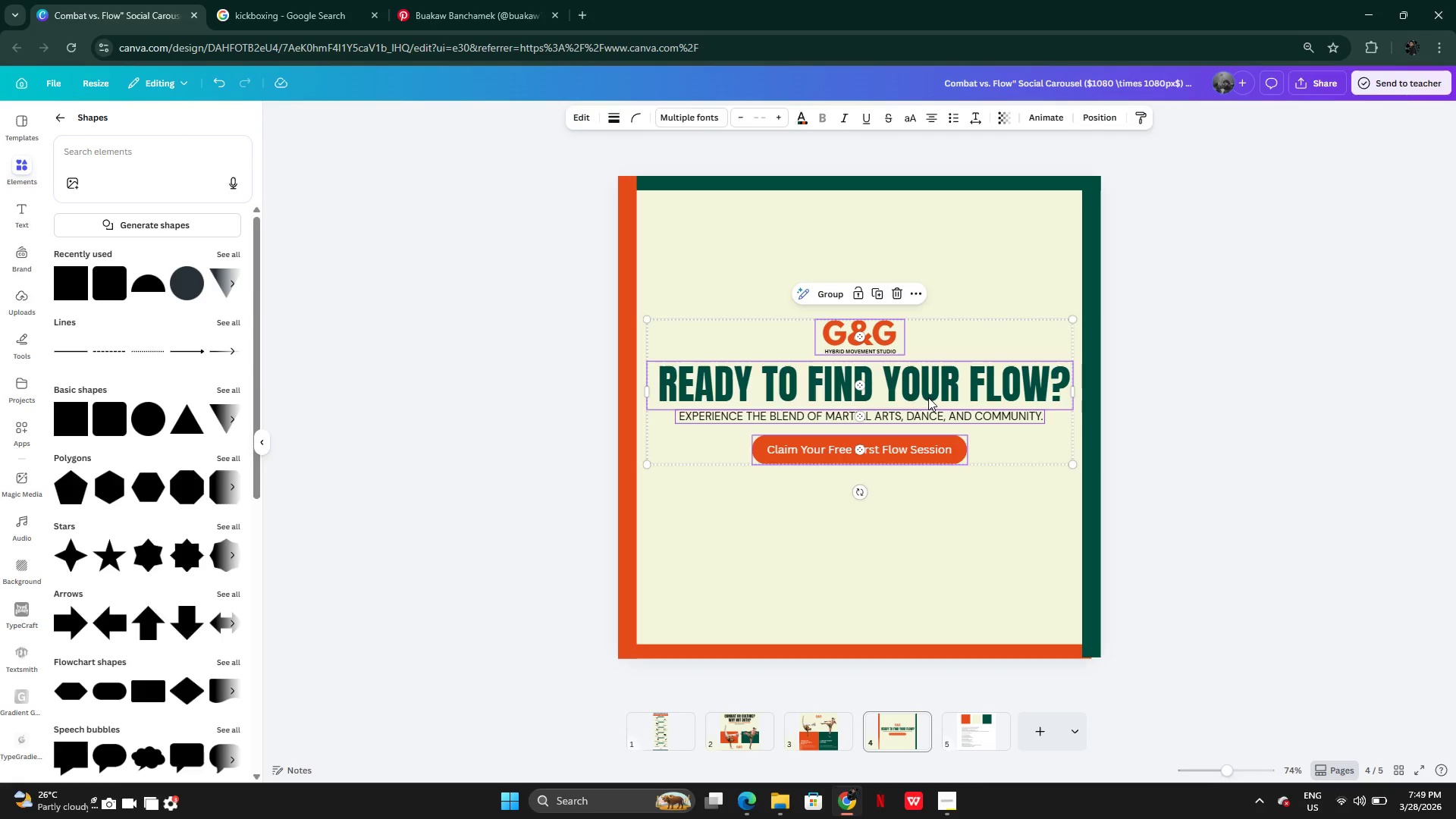 
left_click_drag(start_coordinate=[928, 397], to_coordinate=[929, 403])
 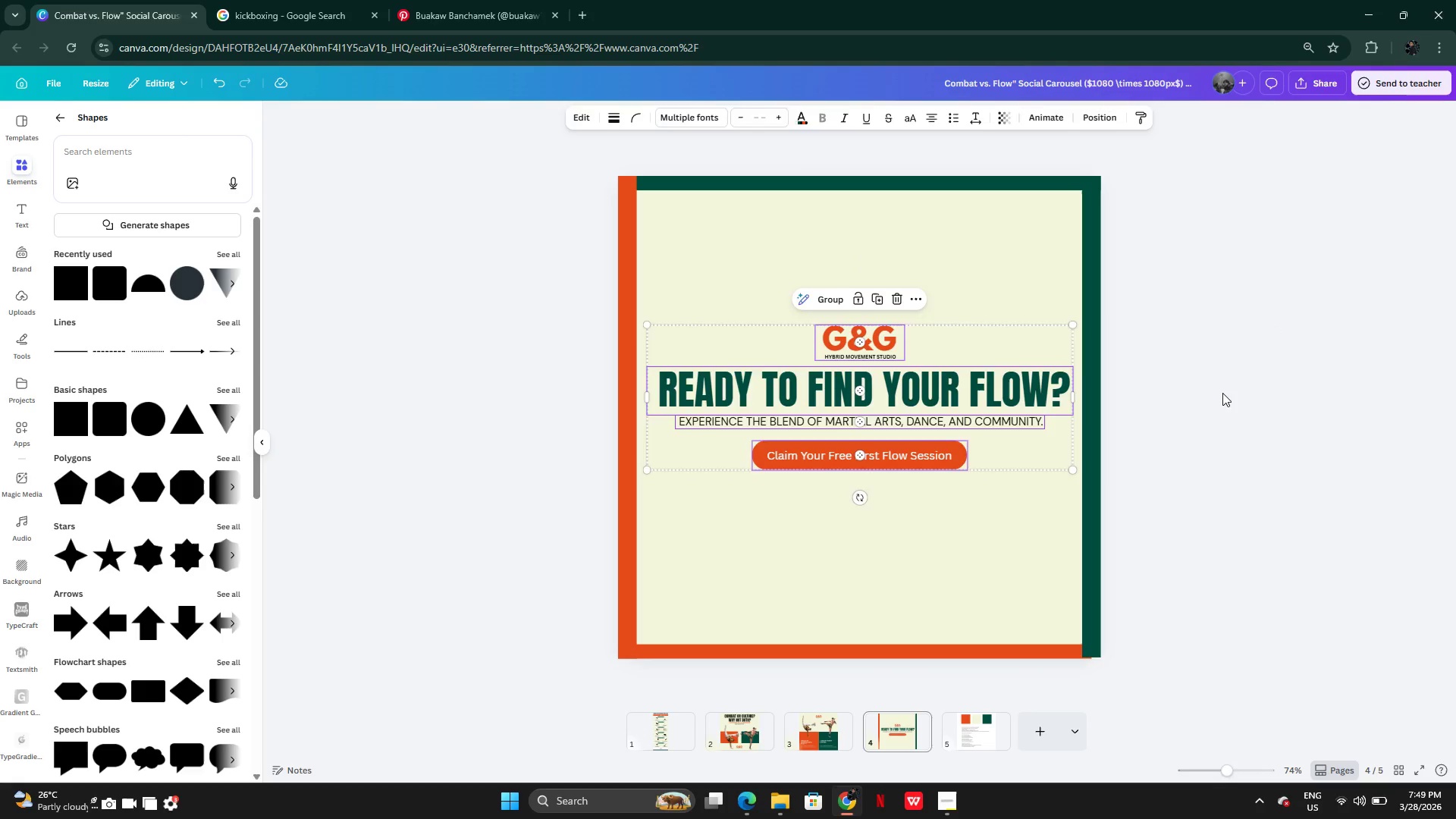 
left_click([1222, 393])
 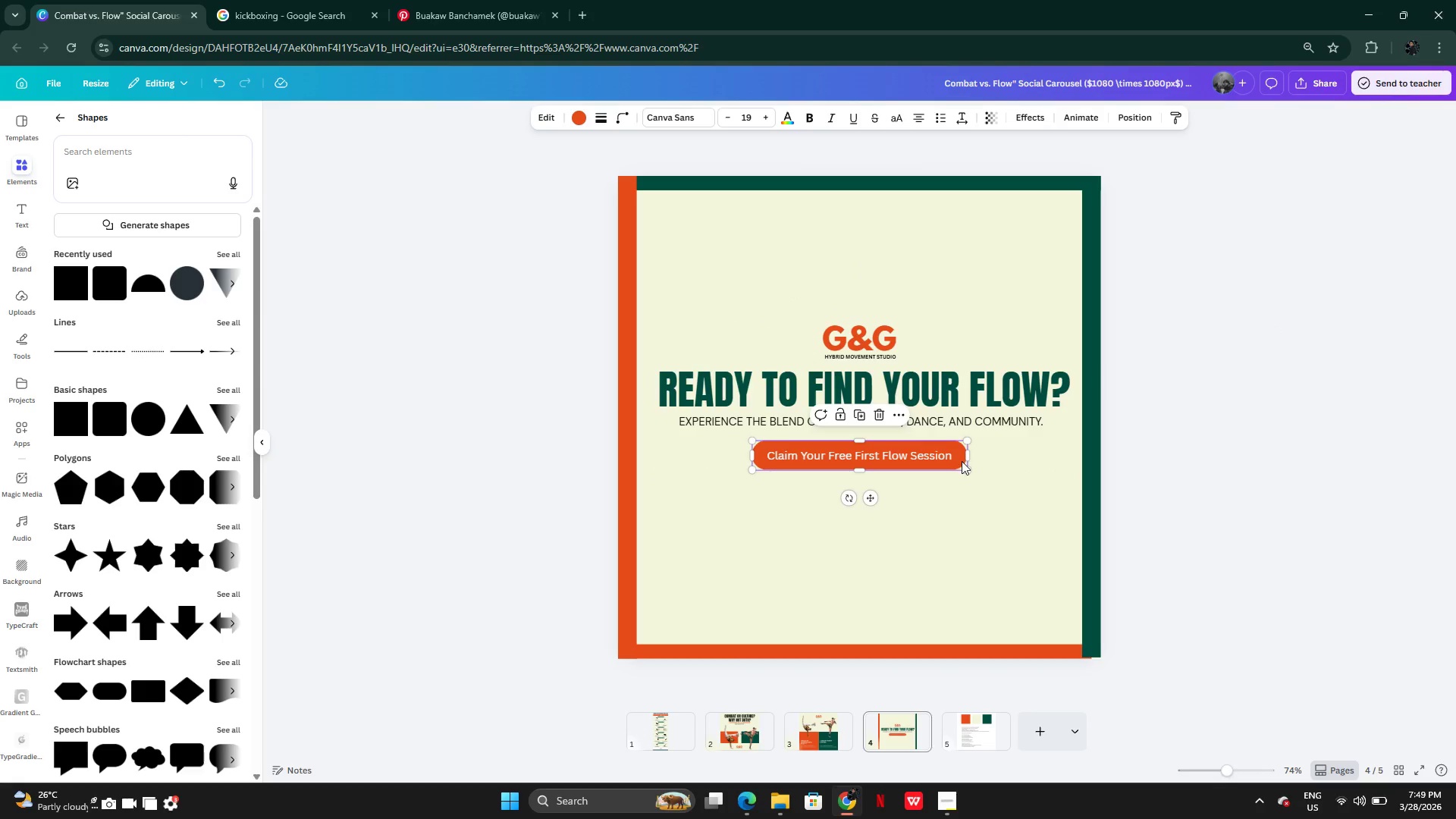 
left_click_drag(start_coordinate=[961, 461], to_coordinate=[961, 456])
 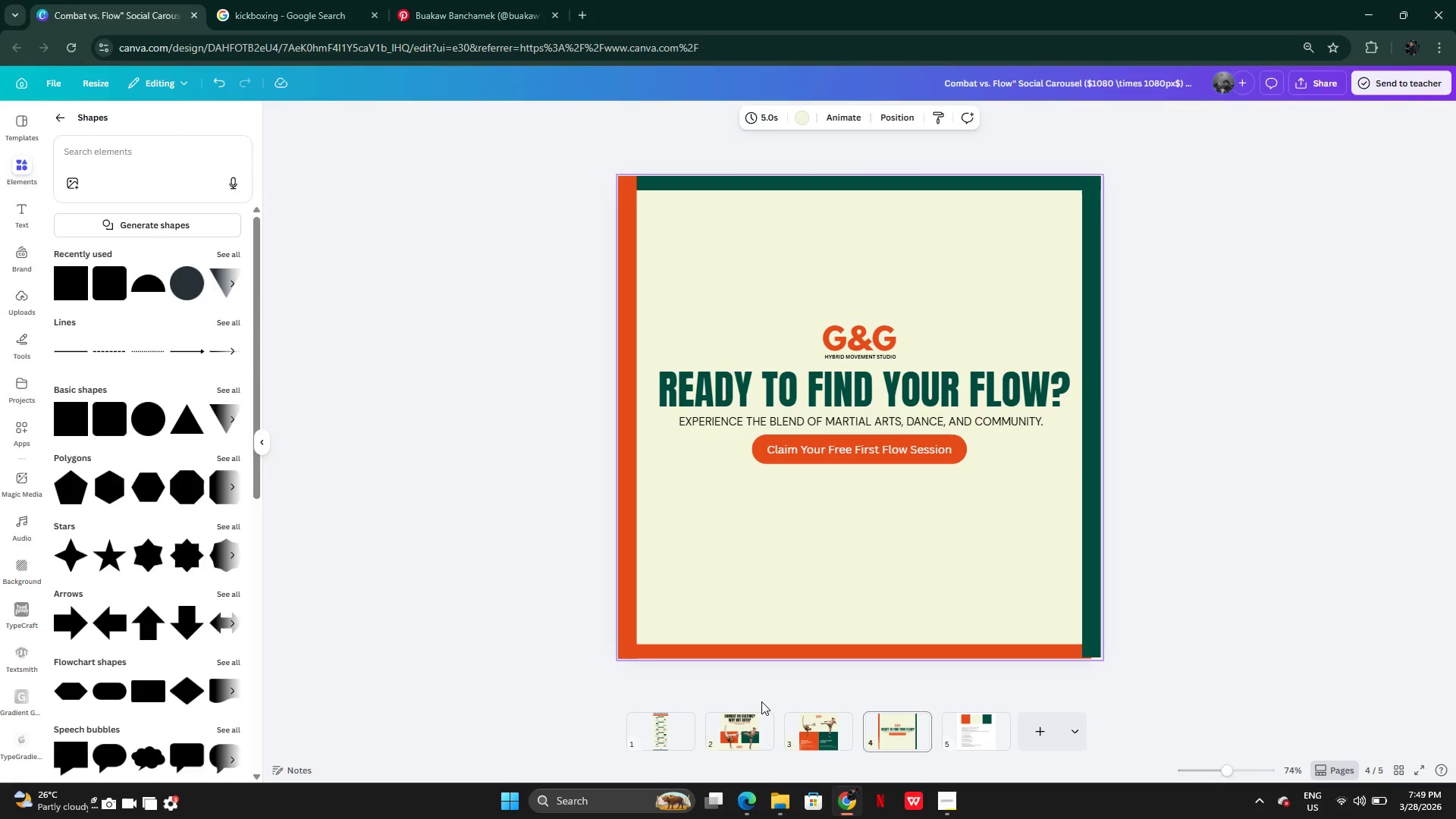 
left_click([734, 739])
 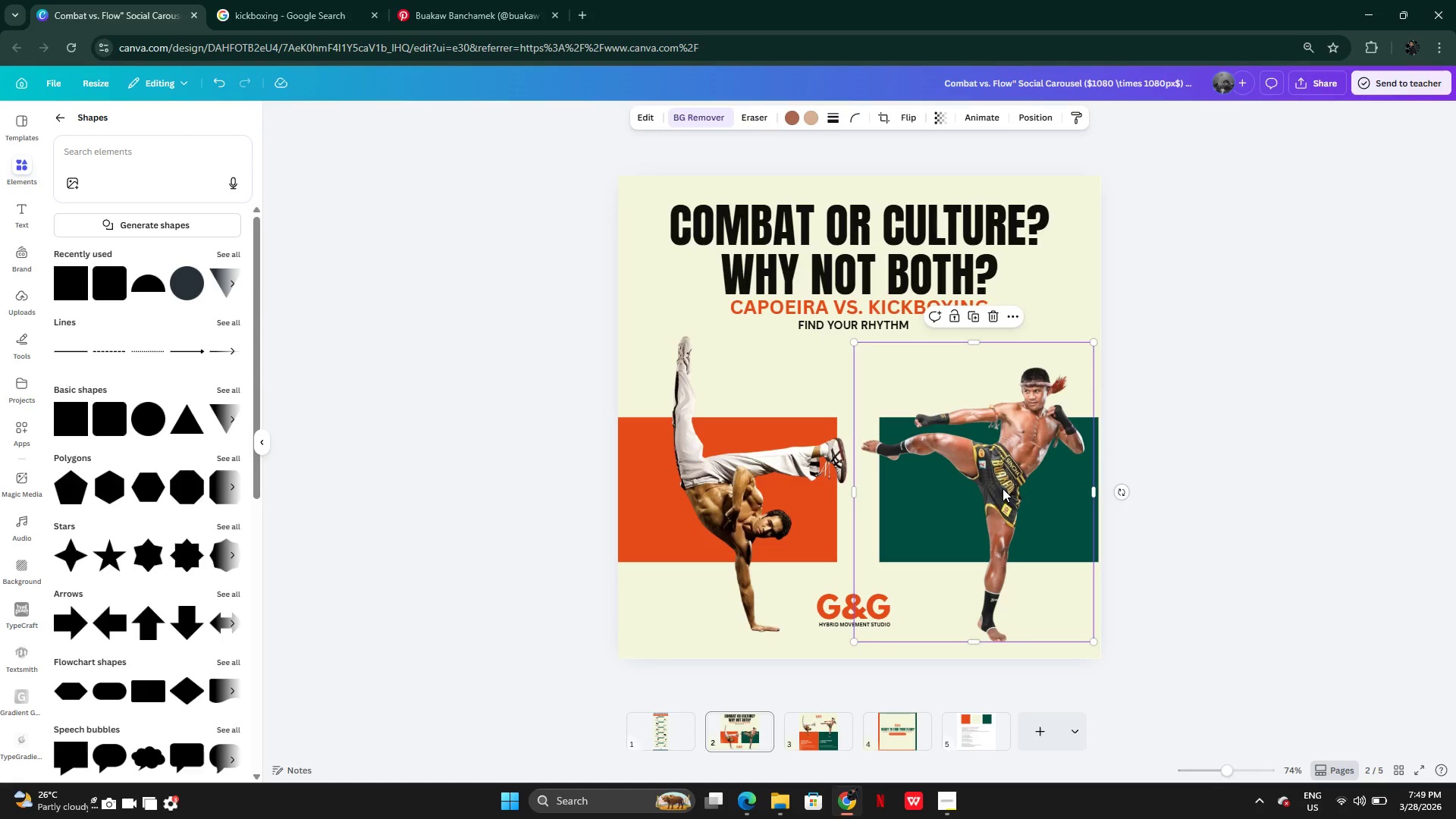 
key(Control+C)
 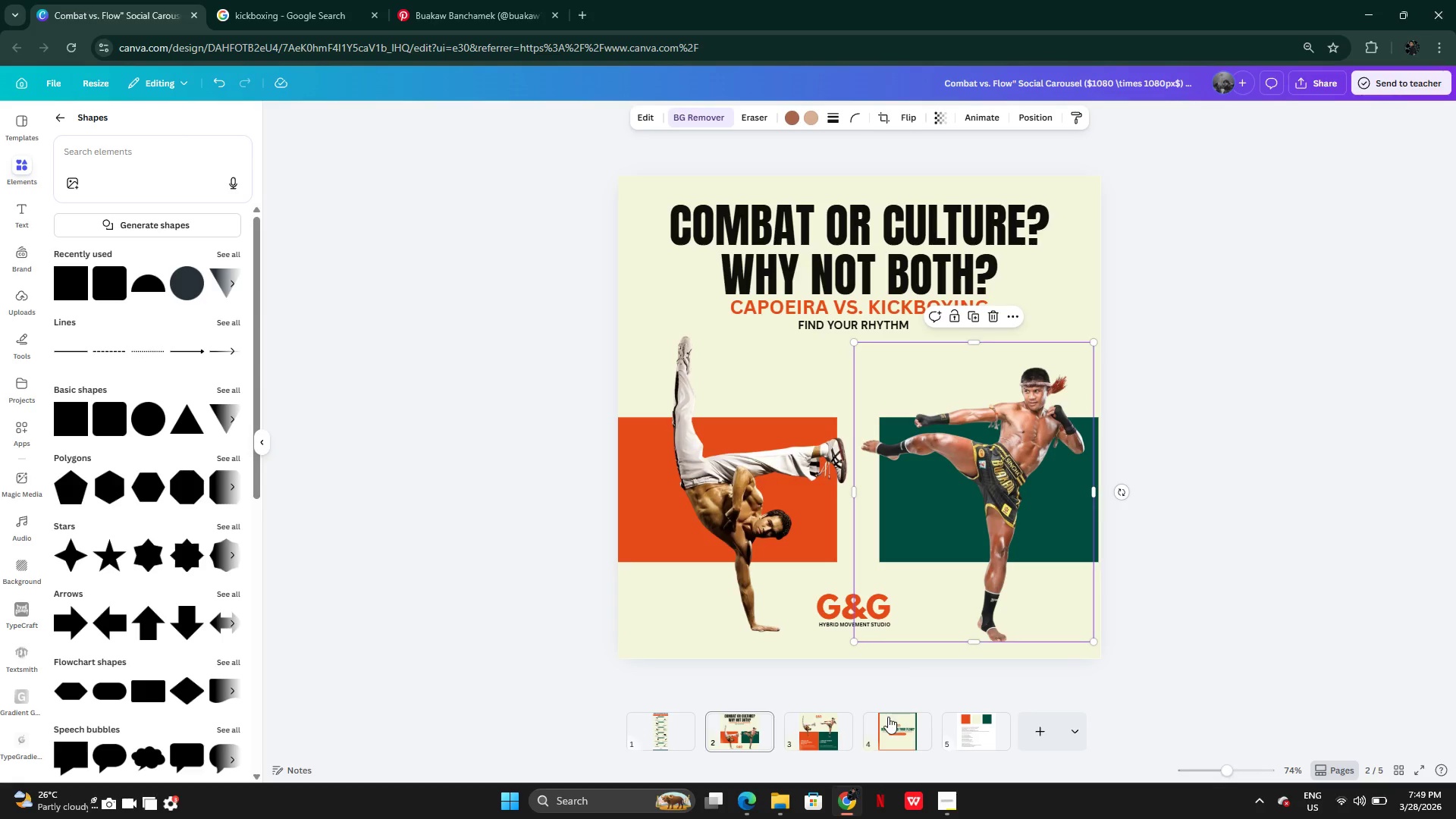 
left_click([888, 717])
 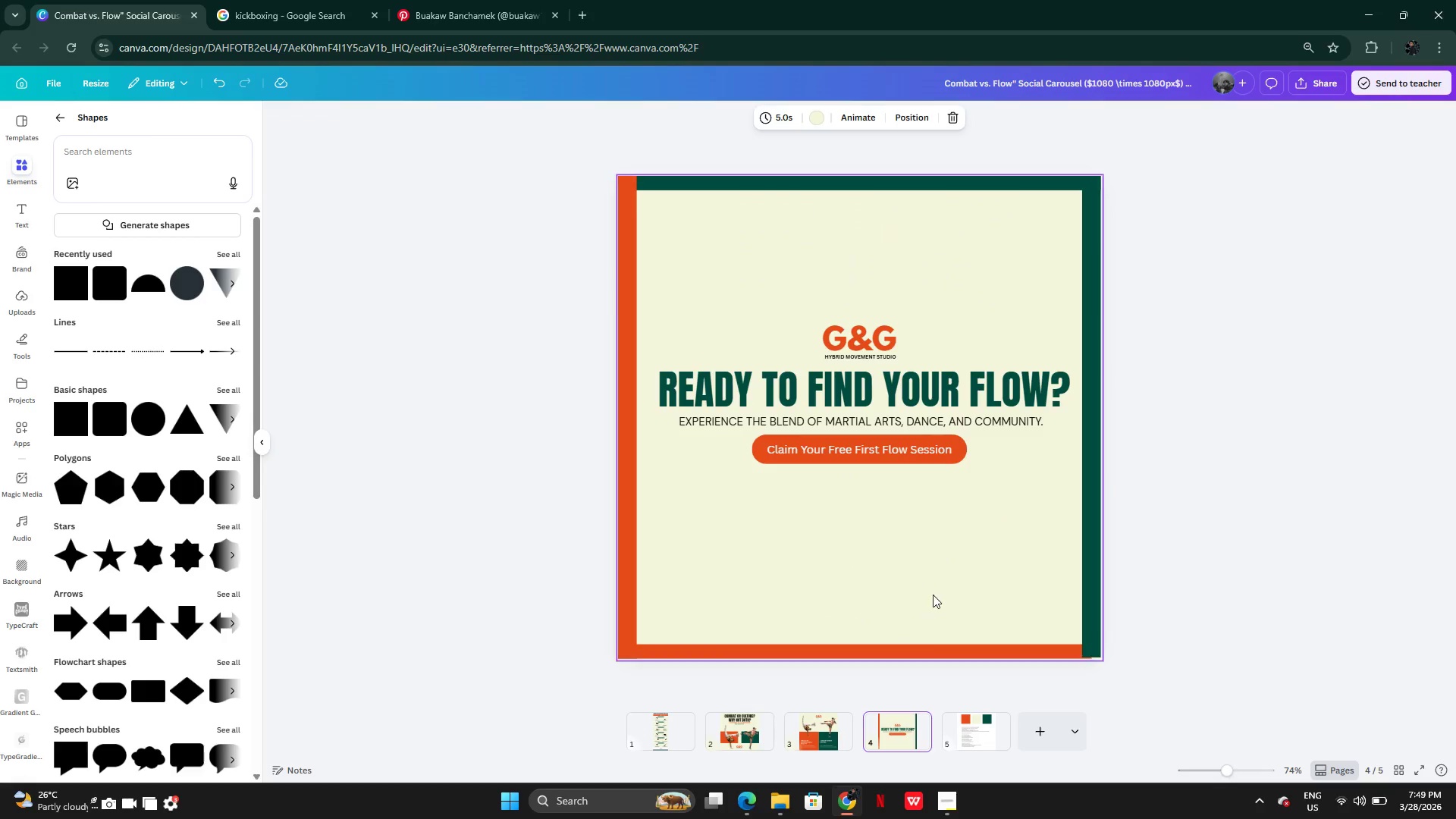 
key(Control+V)
 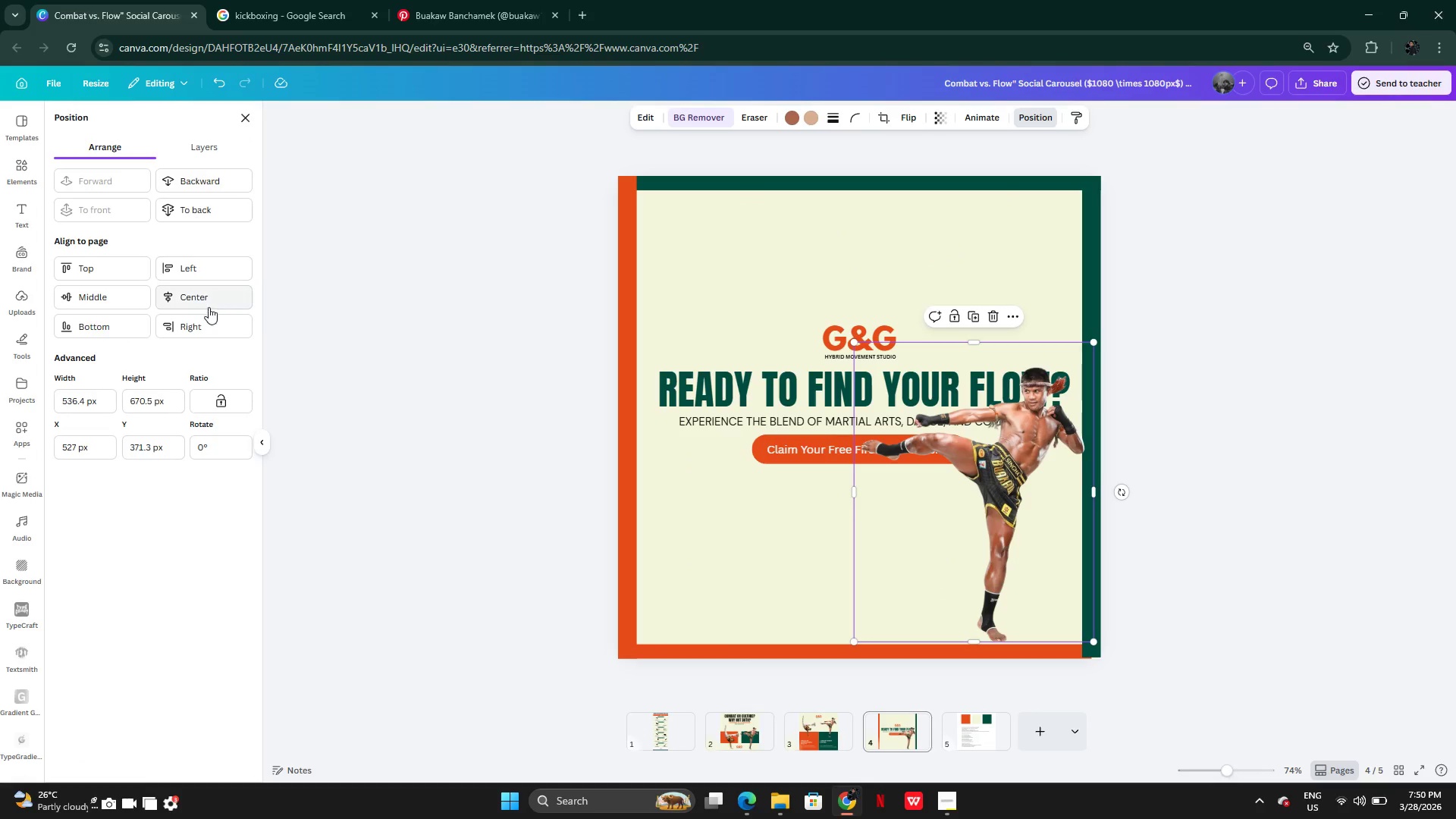 
double_click([176, 210])
 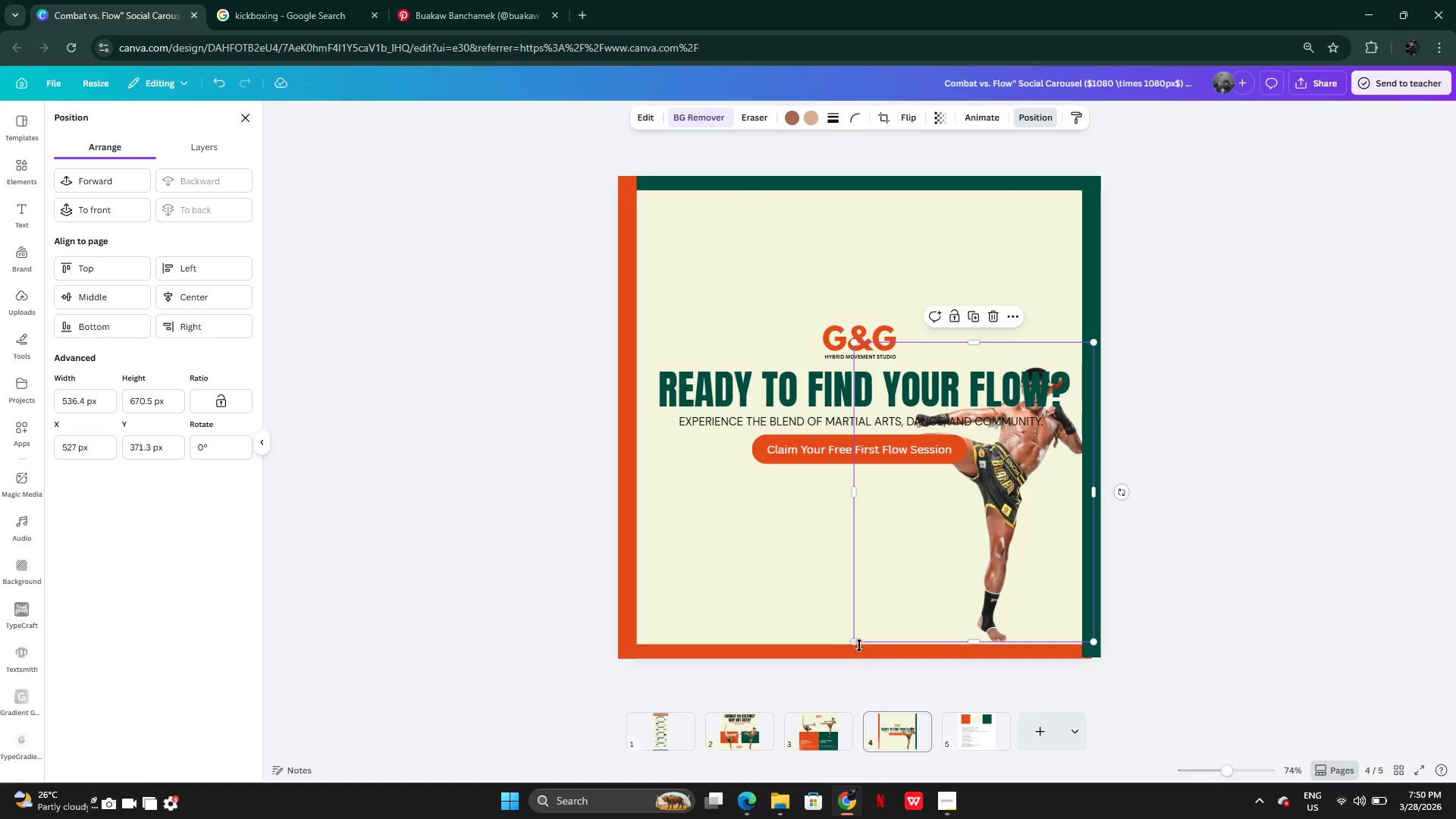 
left_click_drag(start_coordinate=[853, 642], to_coordinate=[619, 816])
 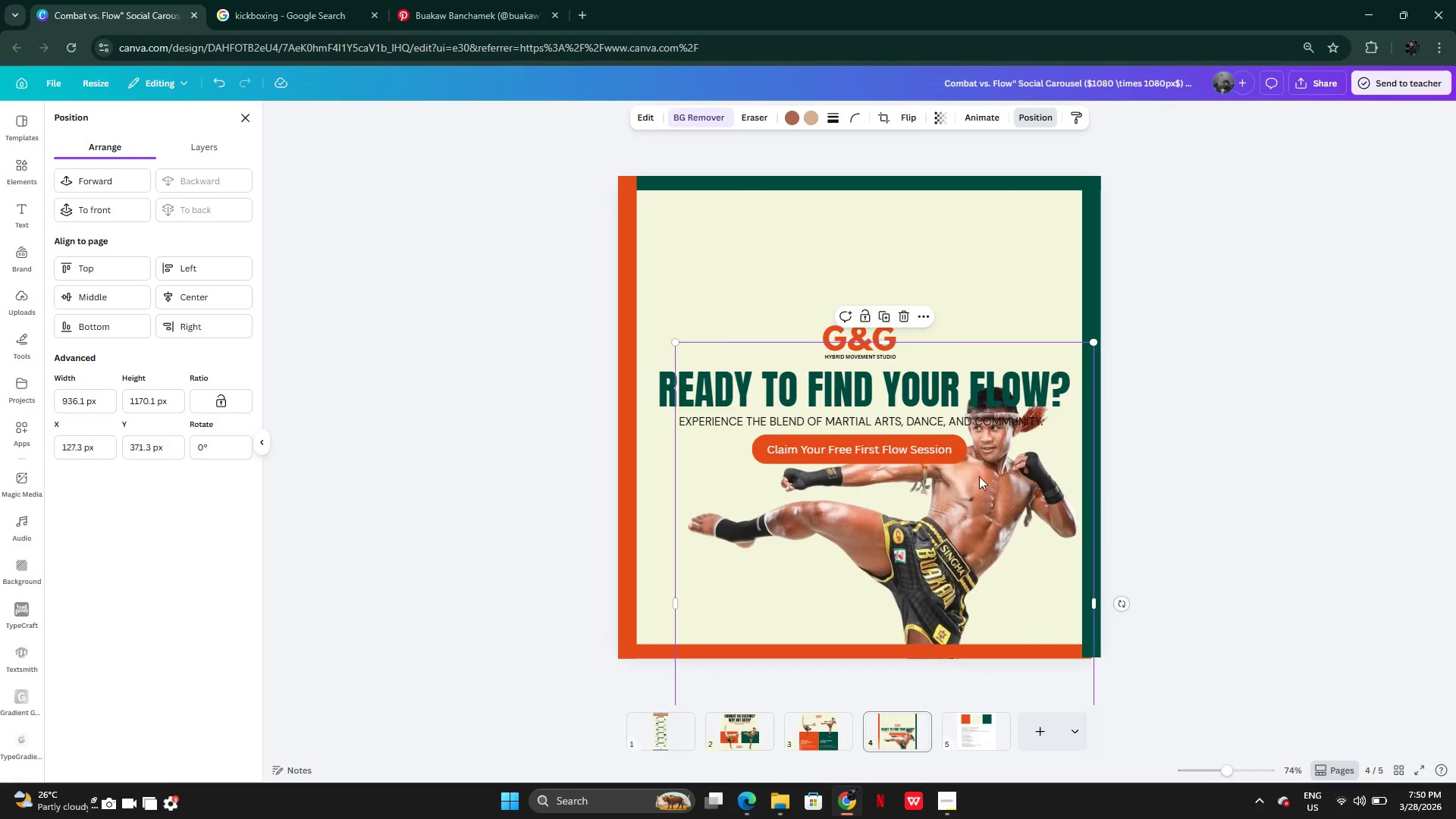 
left_click_drag(start_coordinate=[973, 497], to_coordinate=[1003, 482])
 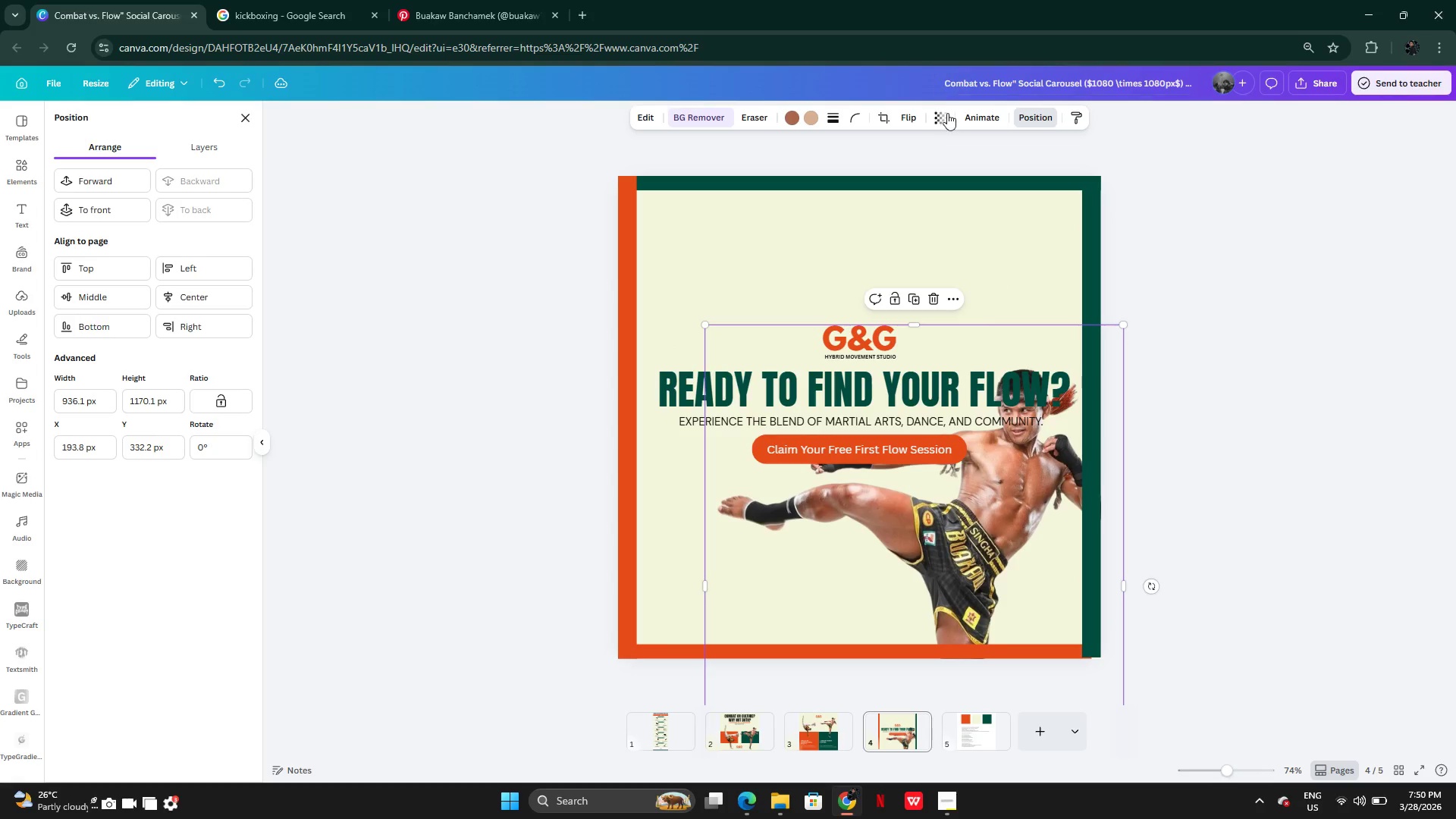 
left_click([947, 118])
 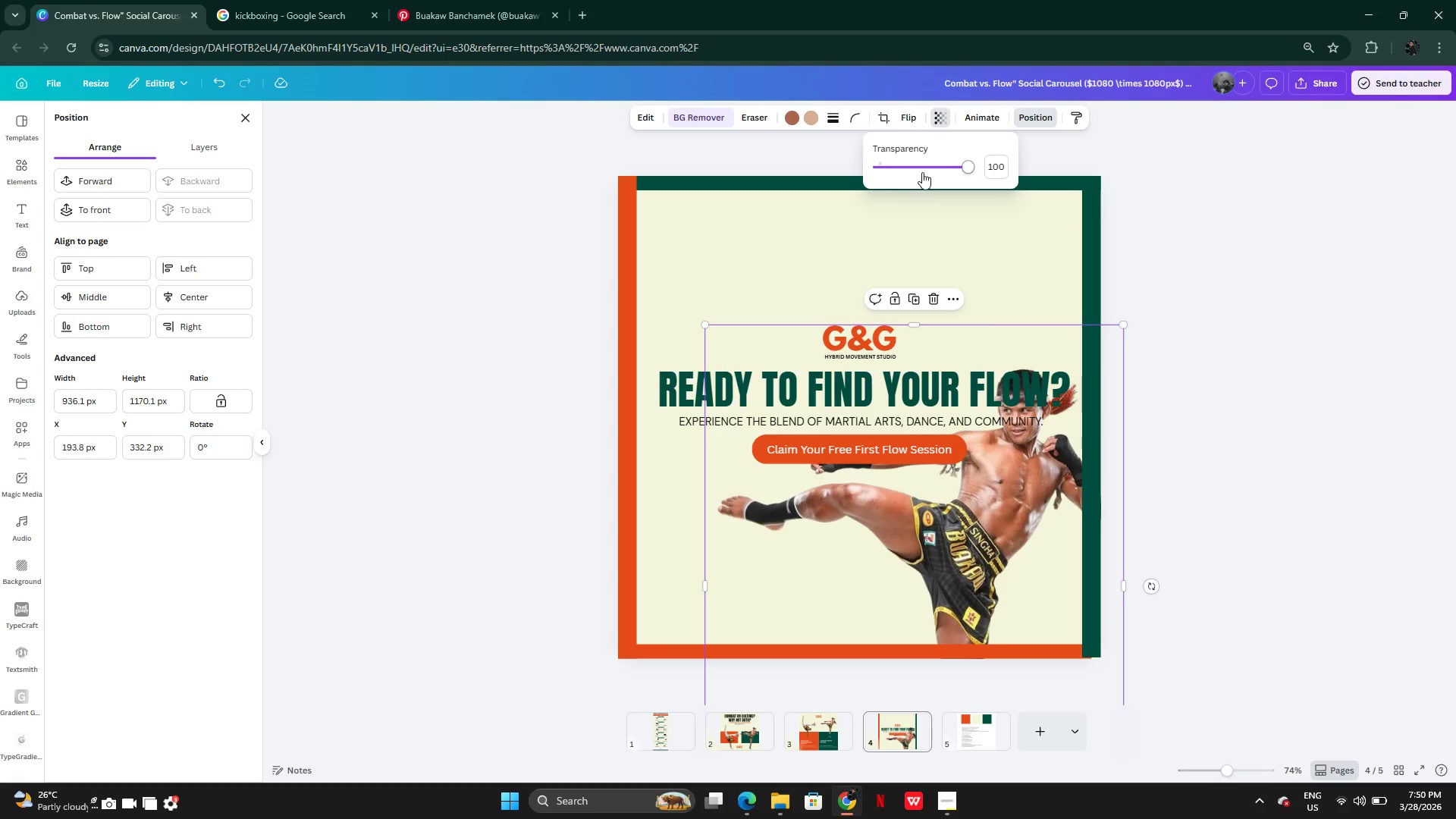 
left_click_drag(start_coordinate=[923, 172], to_coordinate=[900, 180])
 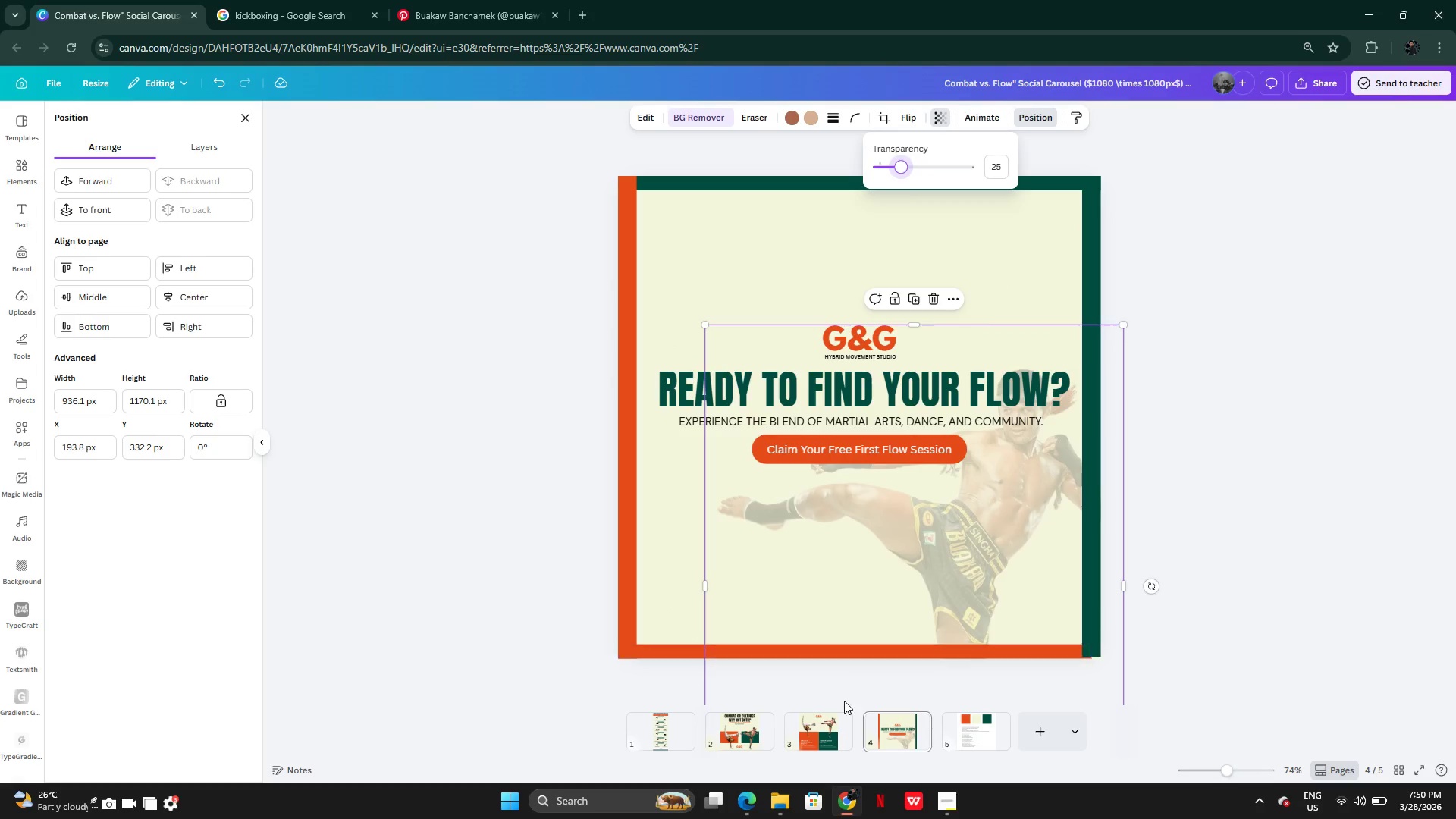 
left_click([830, 733])
 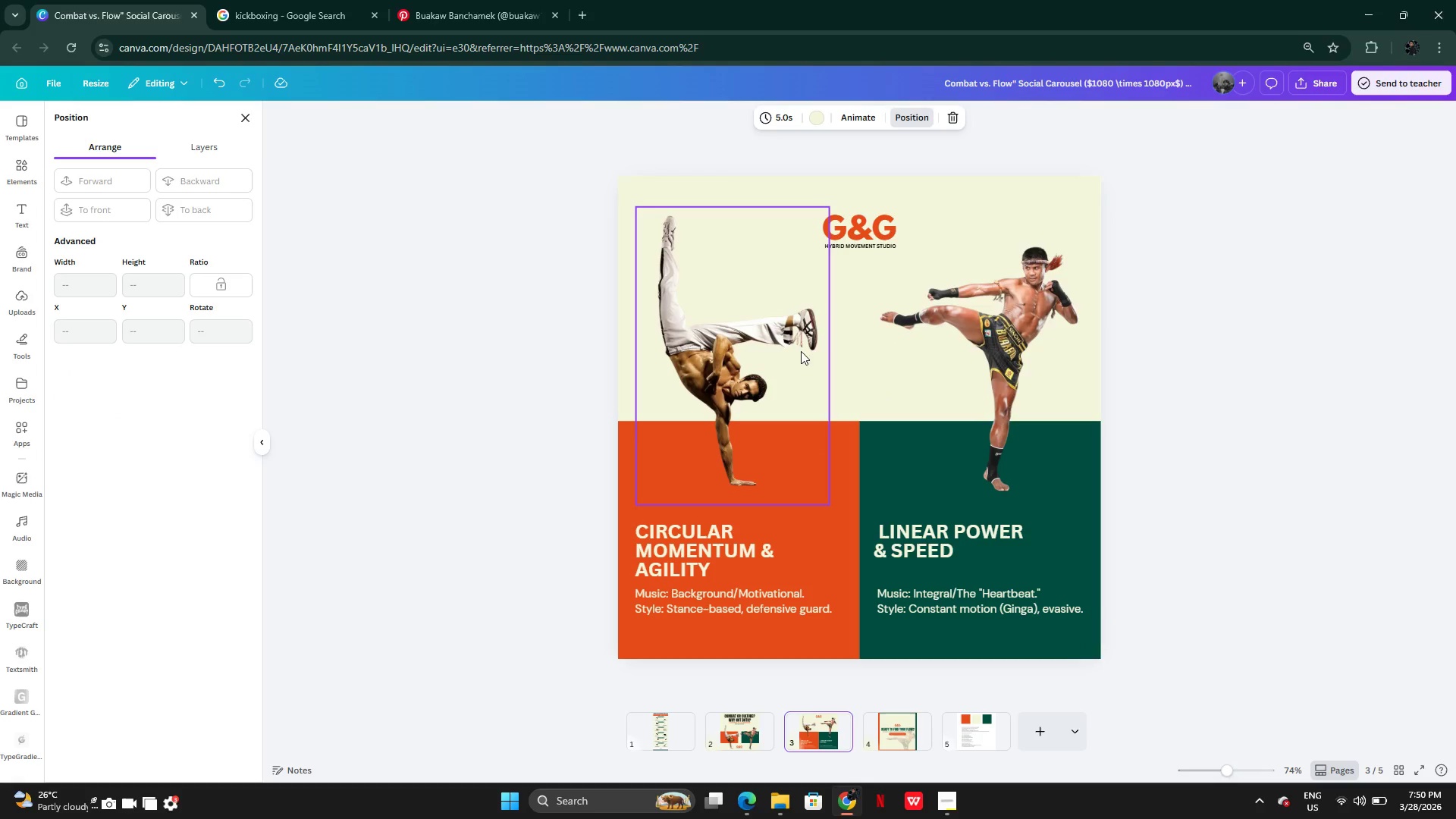 
left_click([766, 363])
 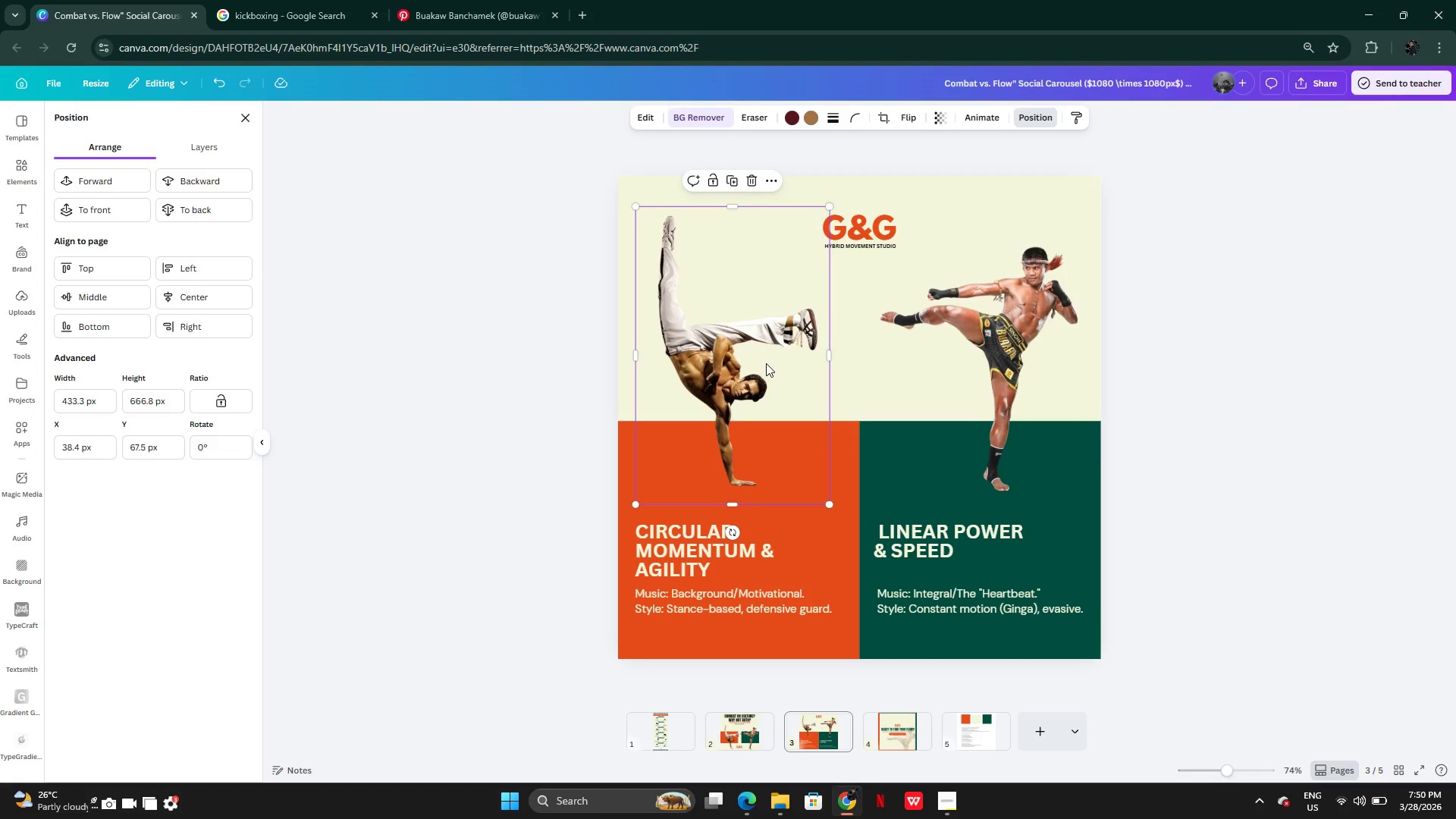 
key(Control+C)
 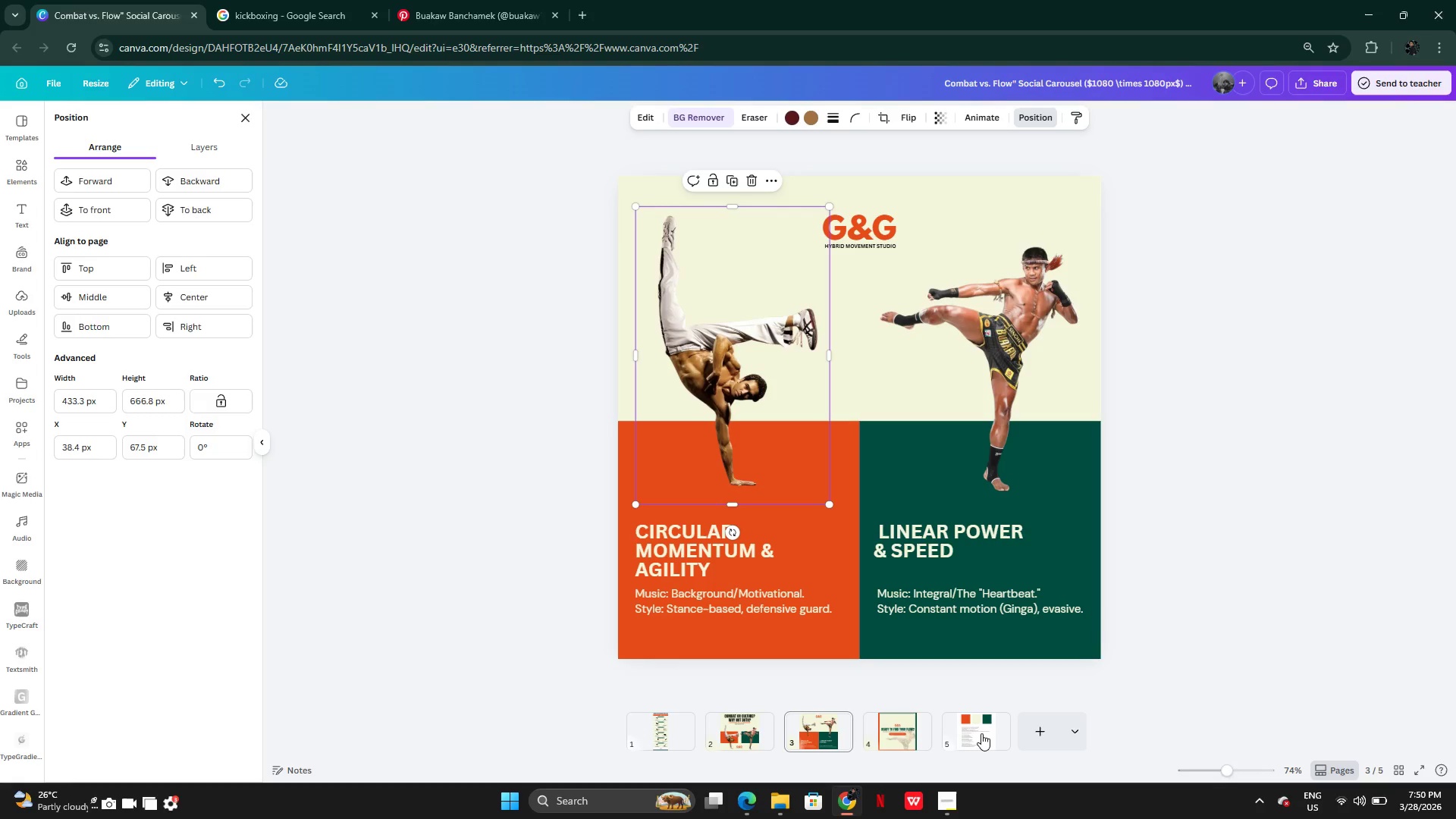 
left_click([980, 733])
 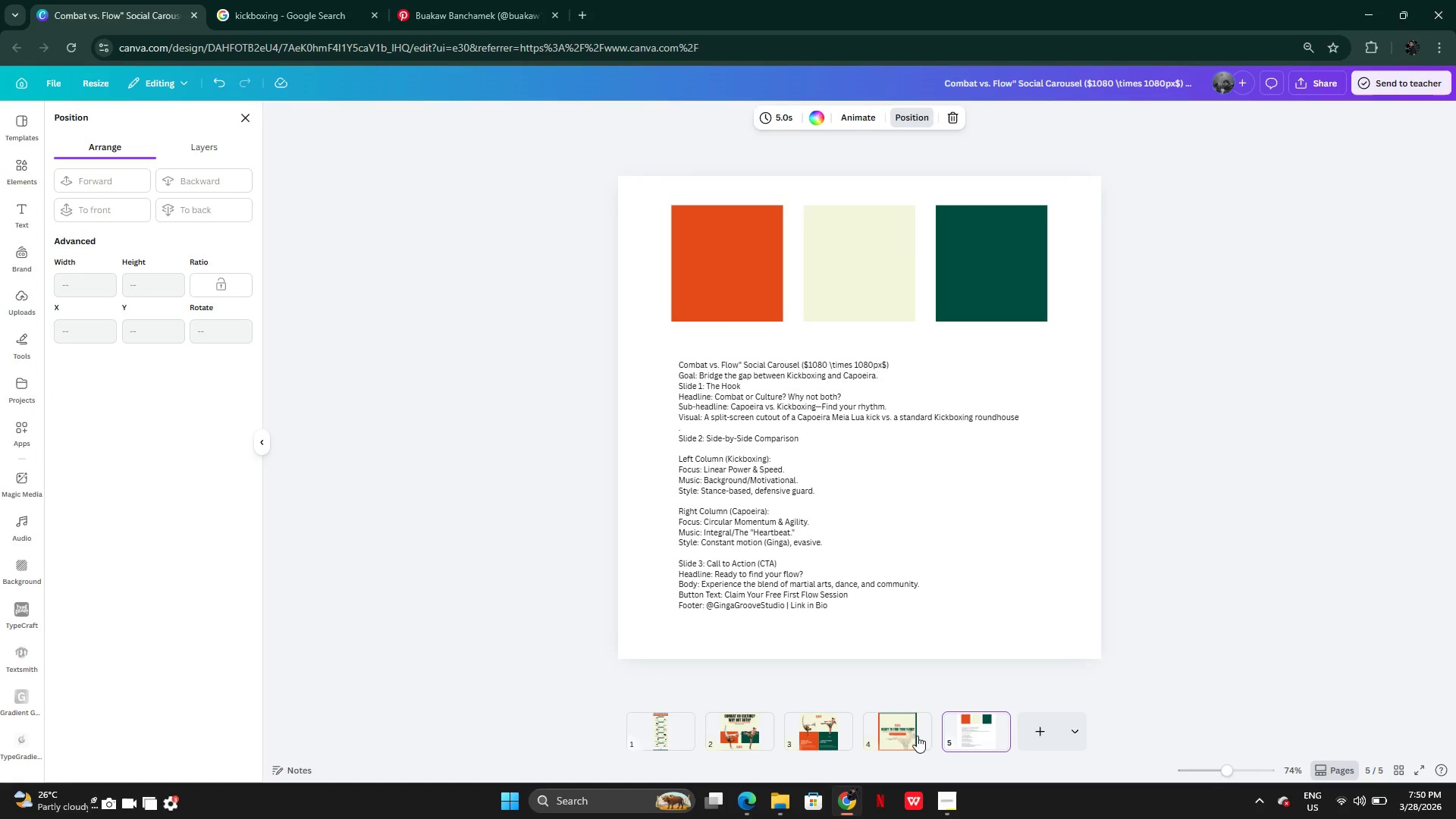 
left_click([898, 736])
 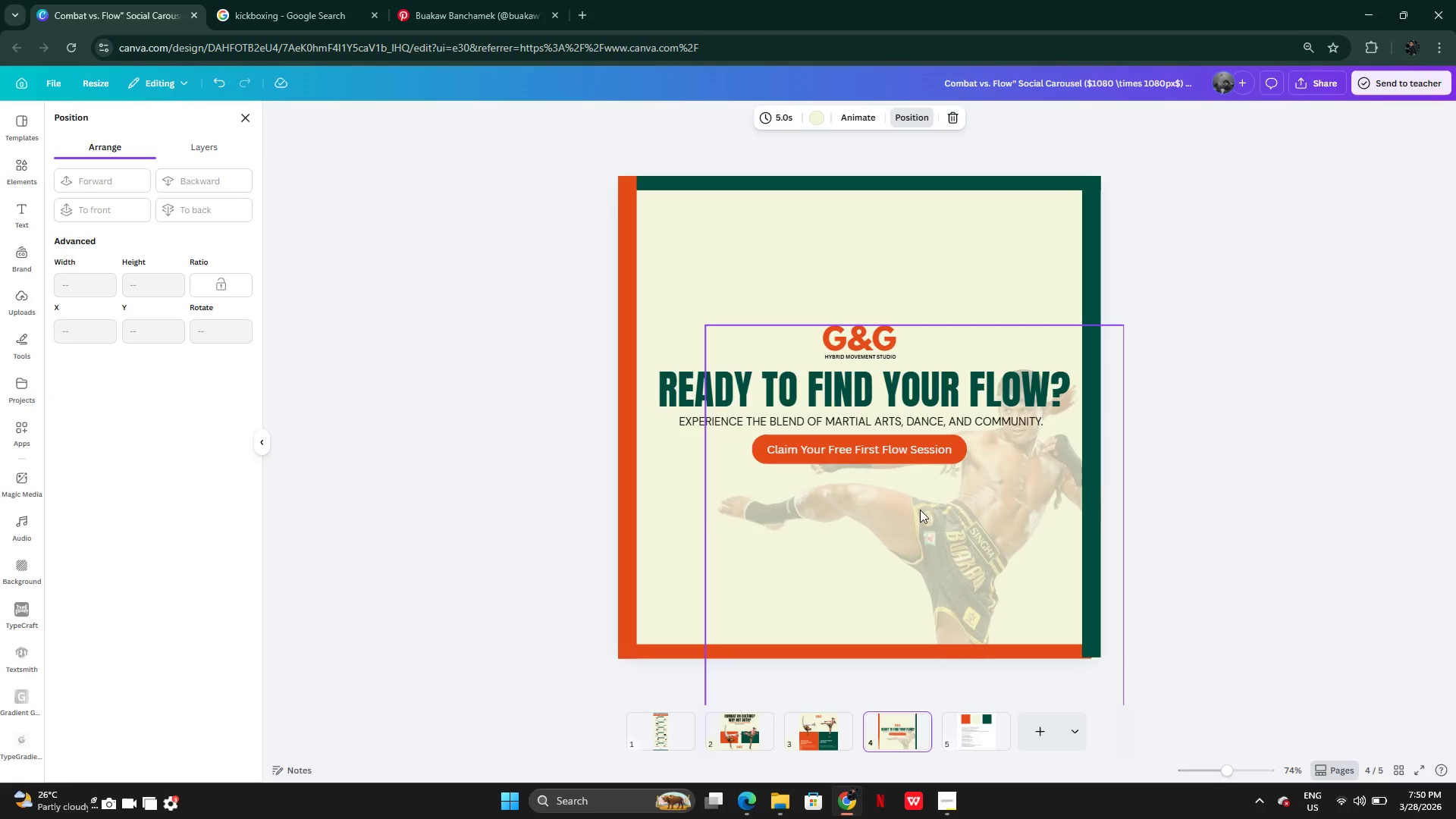 
key(Control+V)
 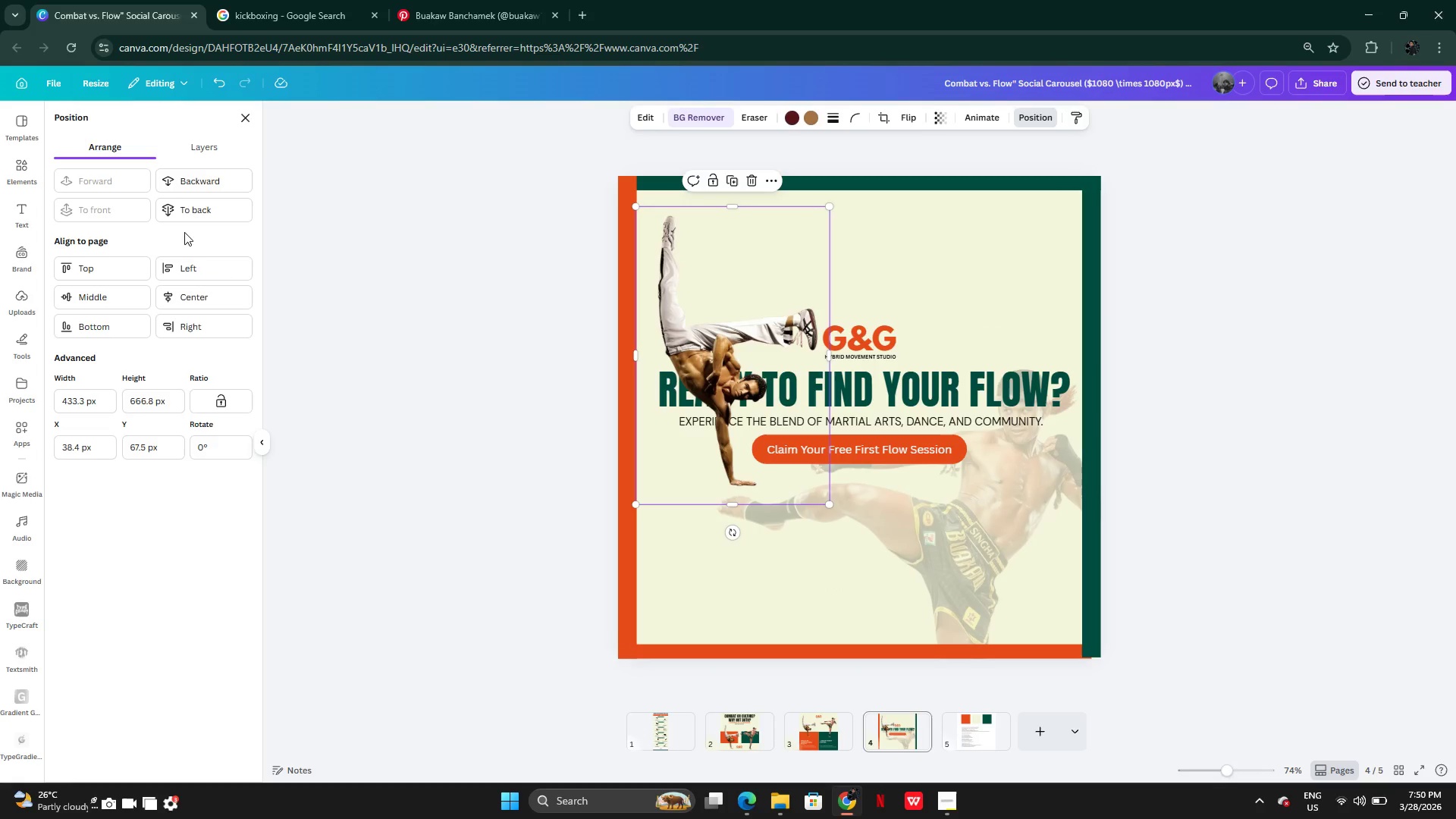 
double_click([187, 207])
 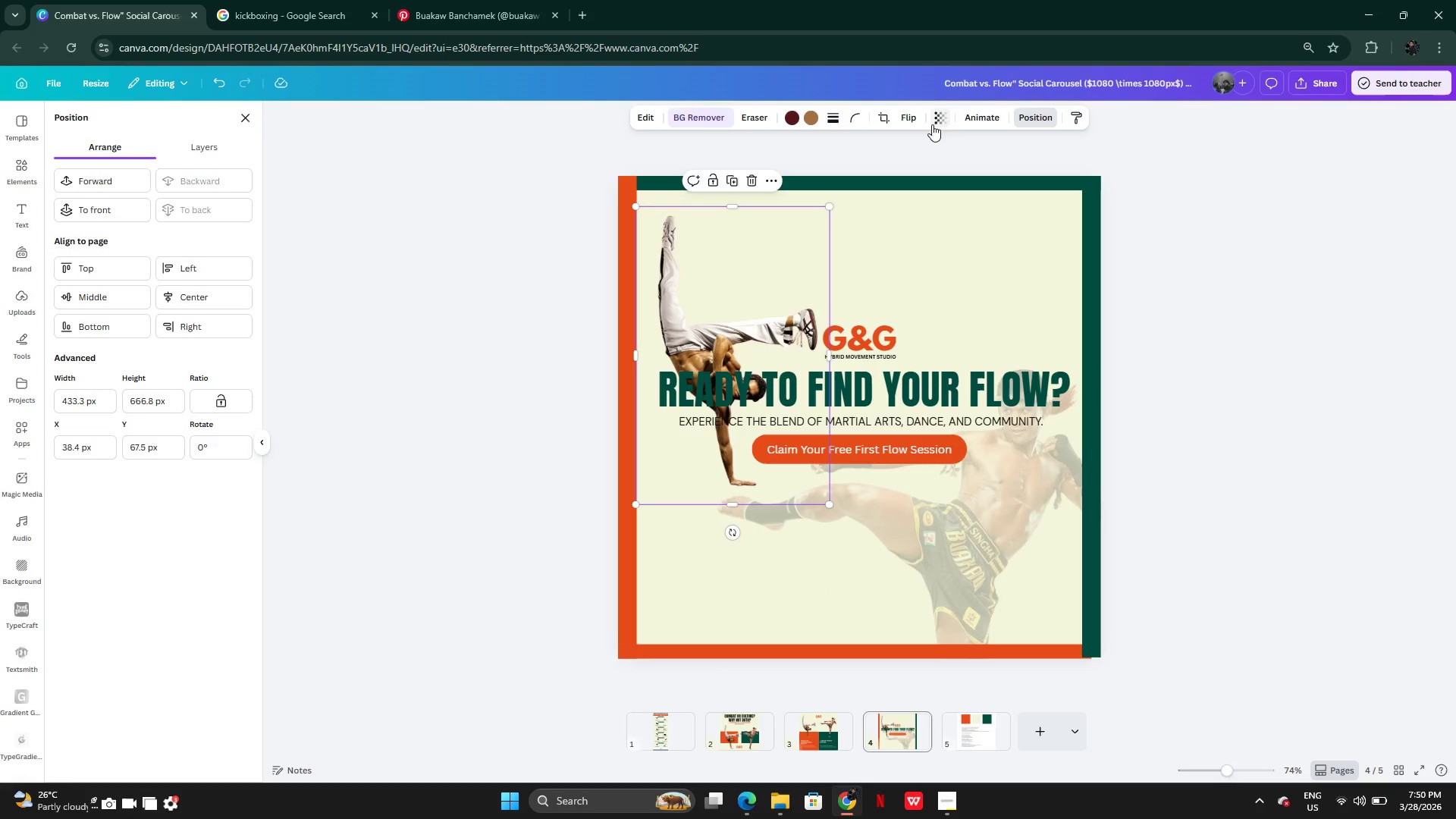 
left_click([937, 115])
 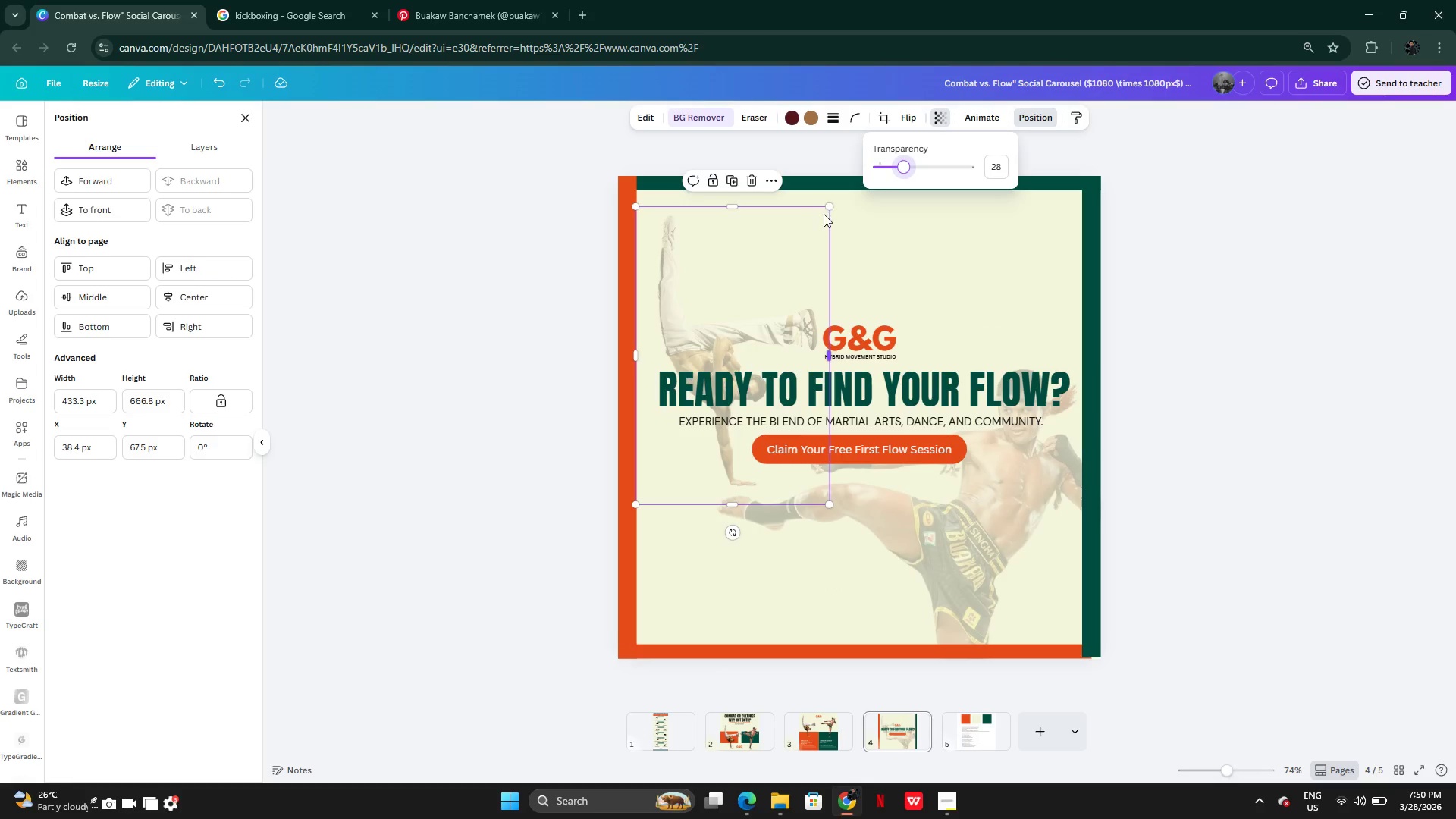 
left_click_drag(start_coordinate=[830, 206], to_coordinate=[1157, 0])
 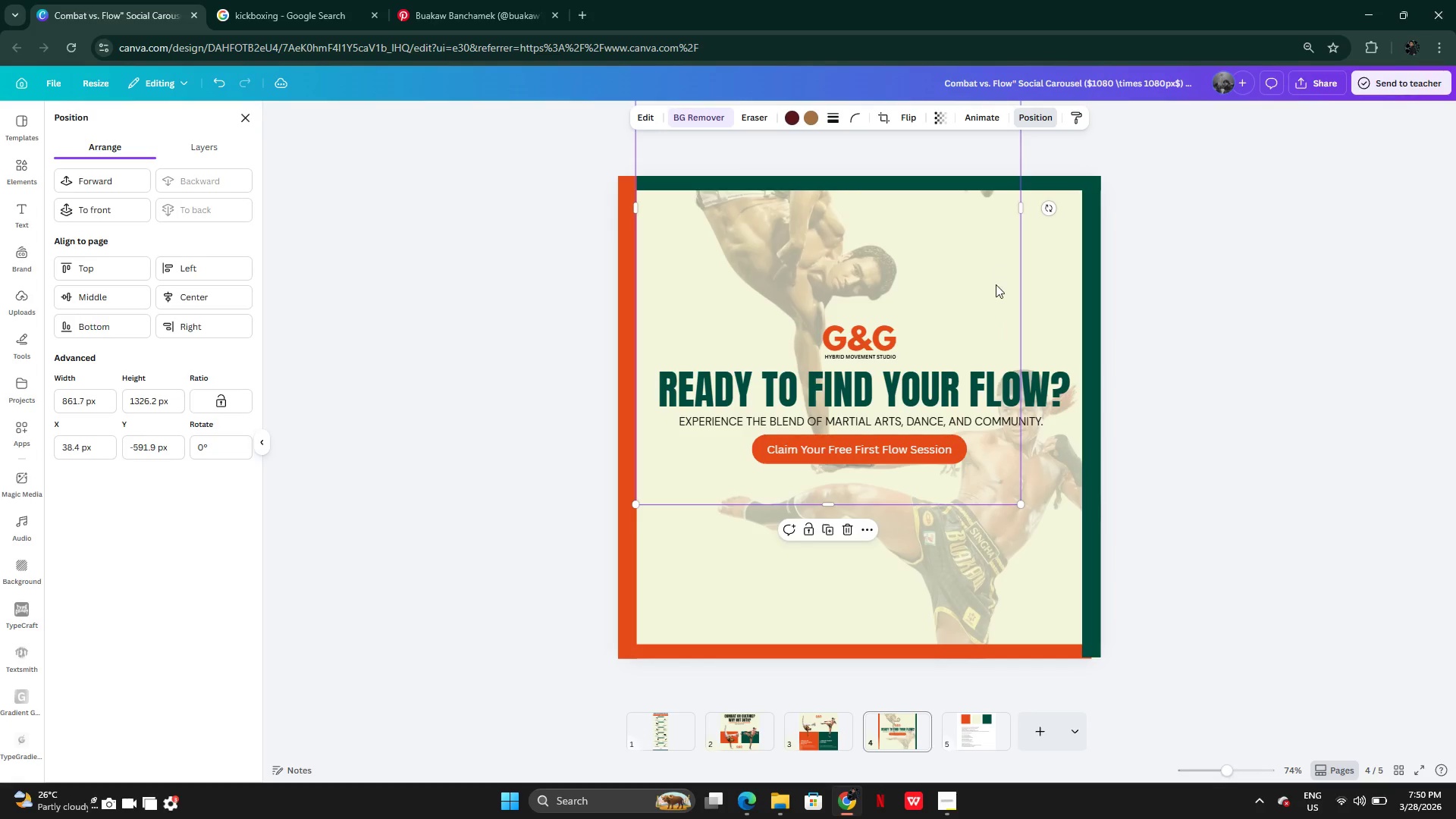 
left_click_drag(start_coordinate=[996, 284], to_coordinate=[935, 328])
 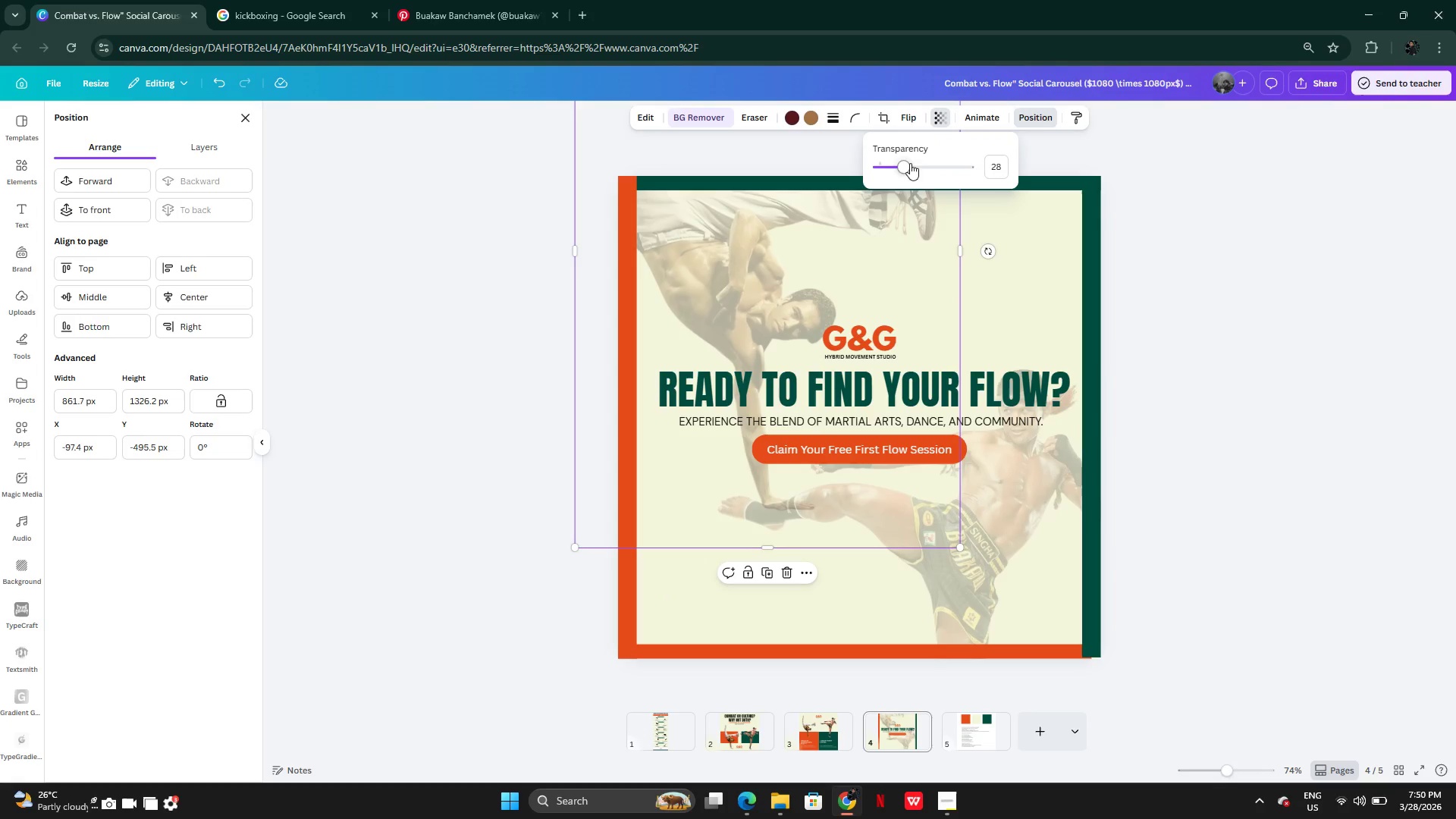 
left_click_drag(start_coordinate=[908, 165], to_coordinate=[886, 177])
 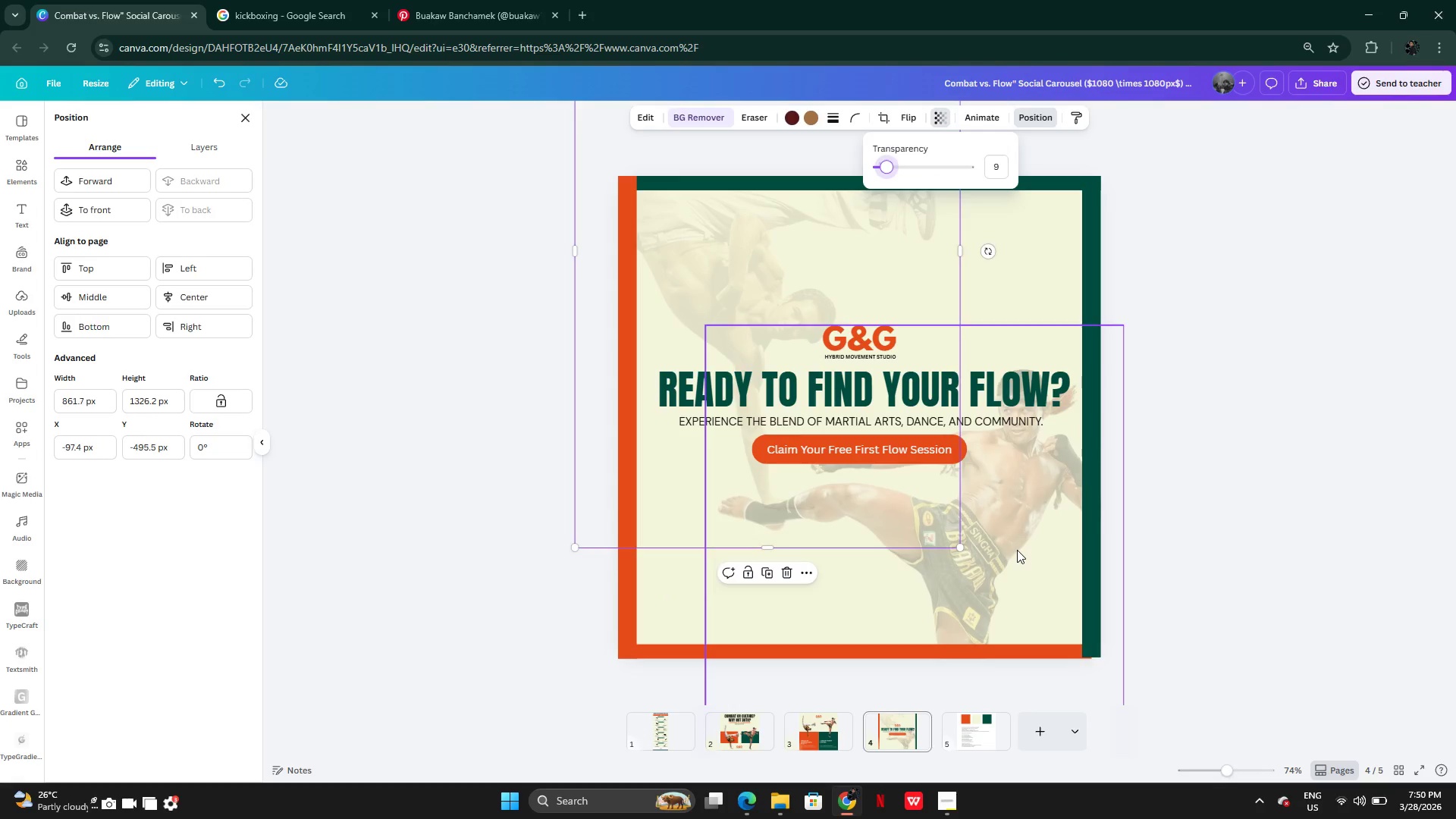 
left_click([1017, 550])
 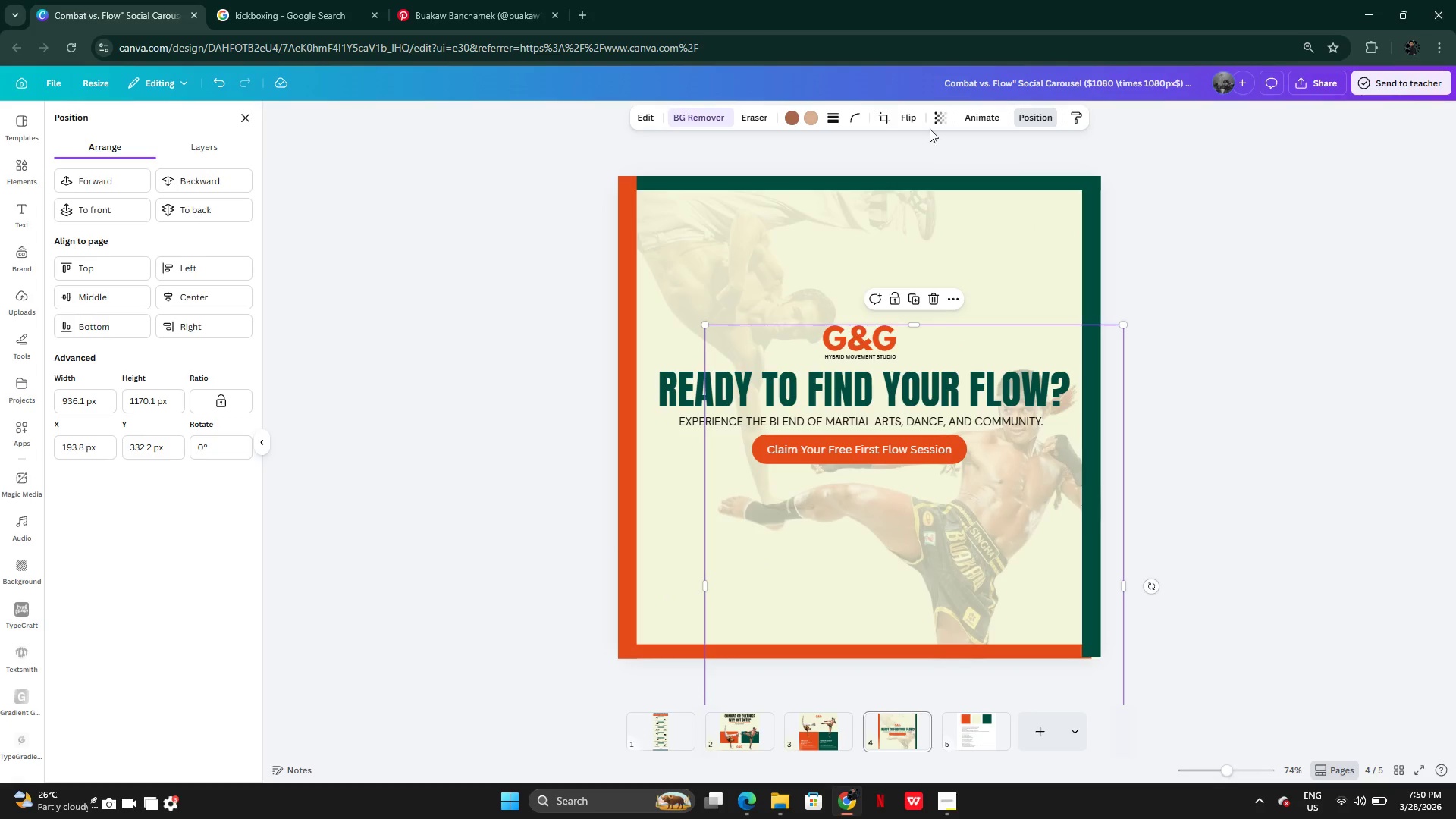 
left_click([937, 121])
 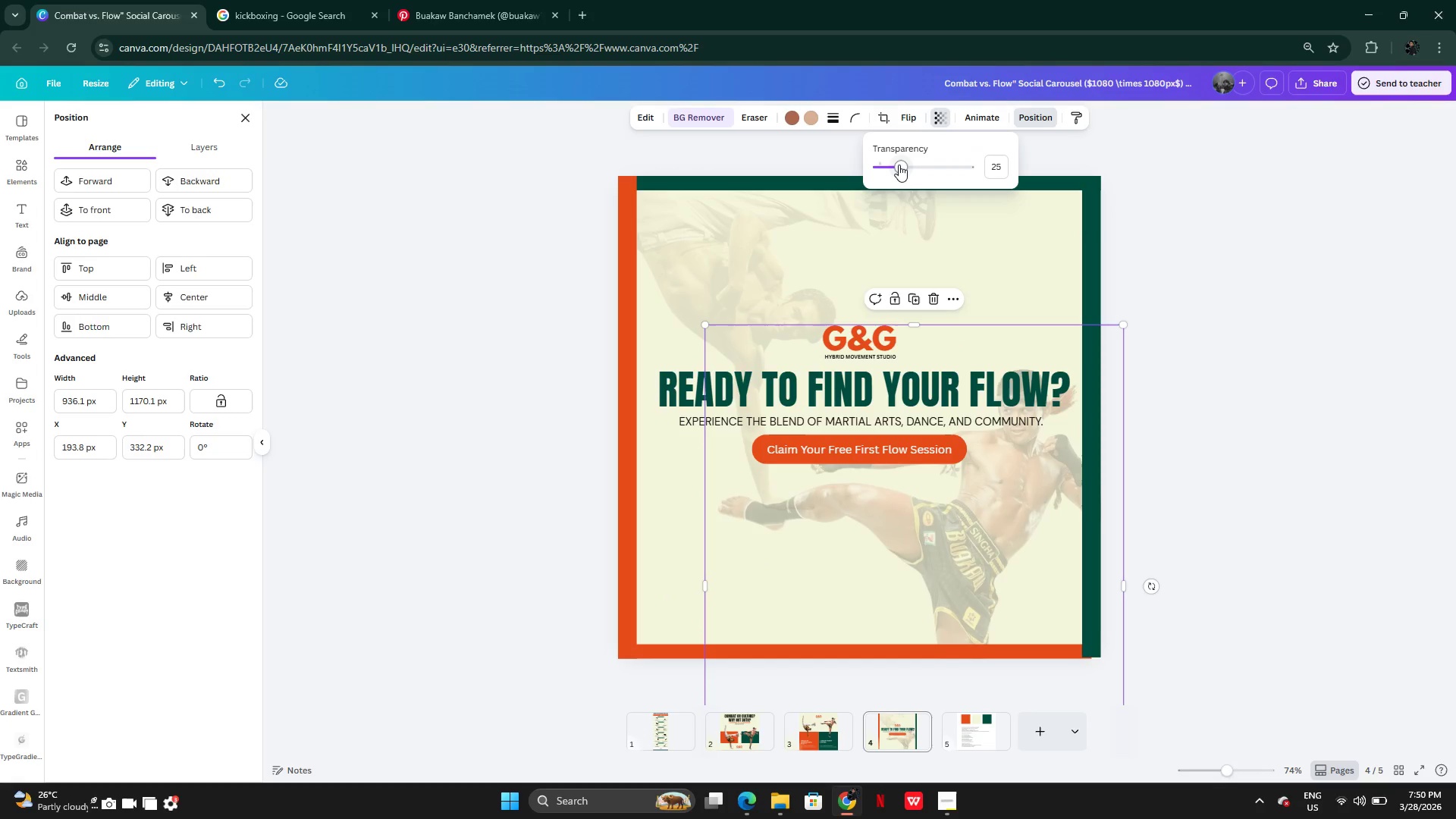 
left_click_drag(start_coordinate=[899, 165], to_coordinate=[895, 175])
 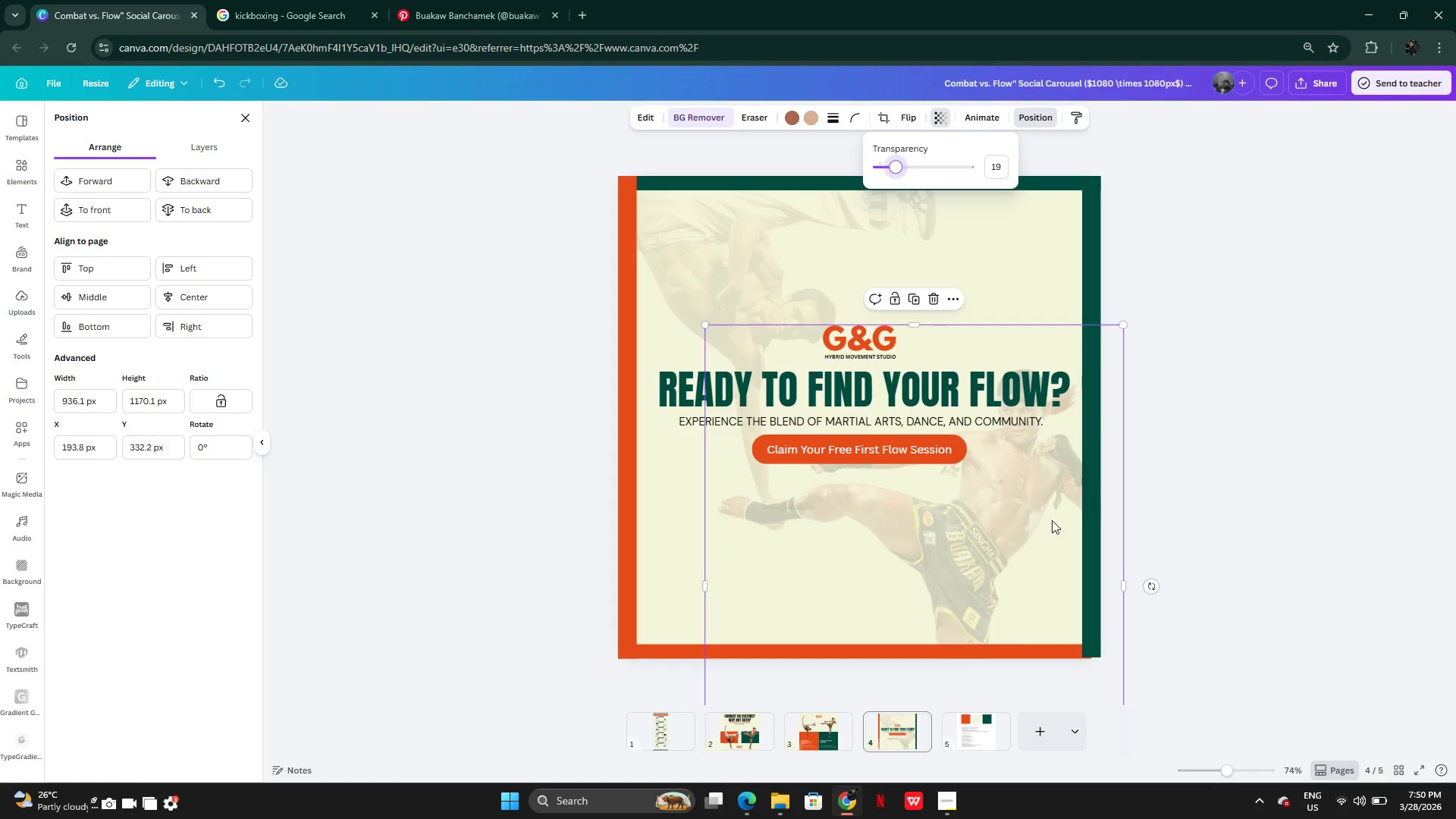 
left_click_drag(start_coordinate=[1040, 517], to_coordinate=[1036, 542])
 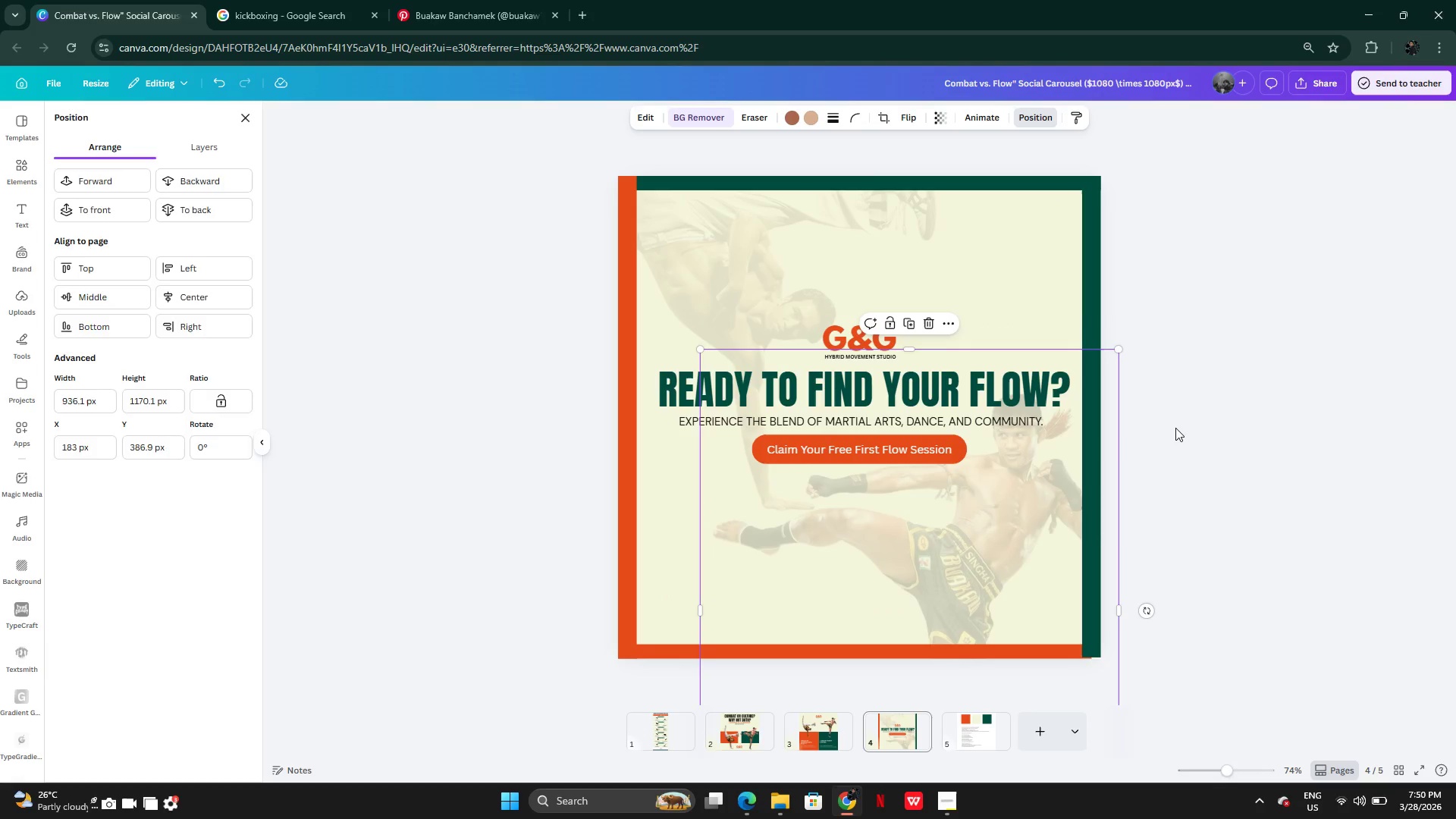 
double_click([1175, 428])
 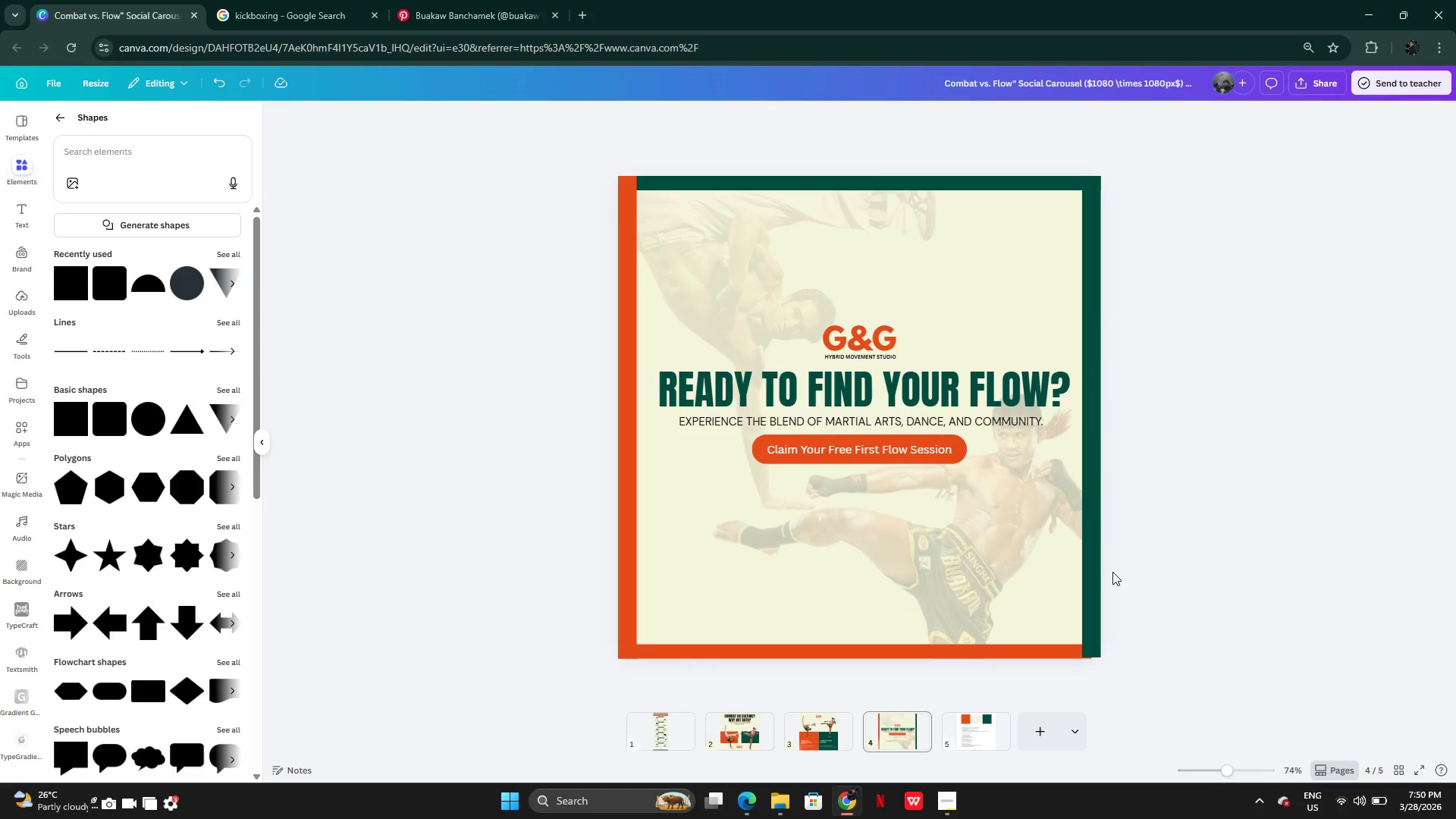 
wait(5.08)
 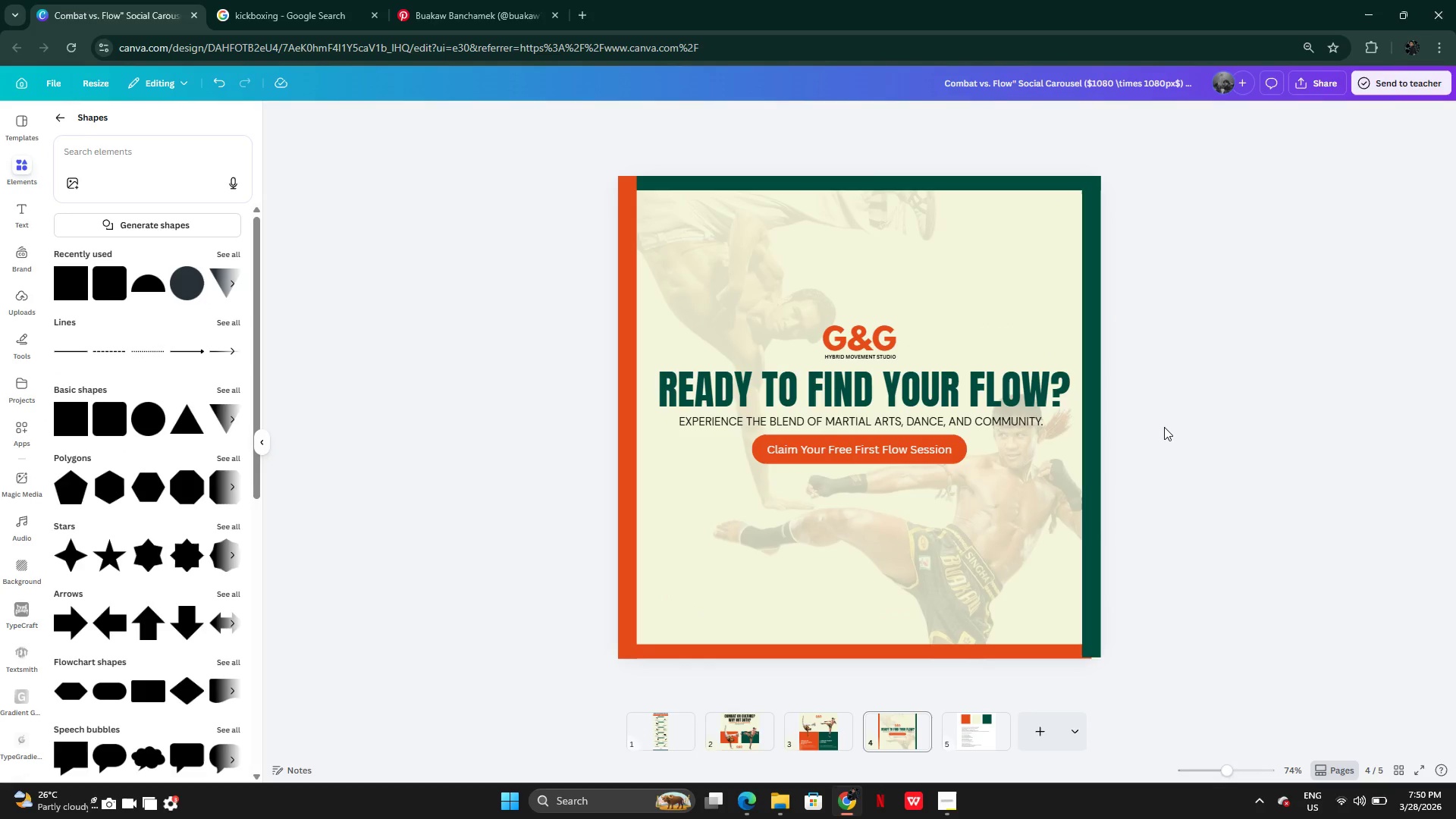 
left_click([1093, 548])
 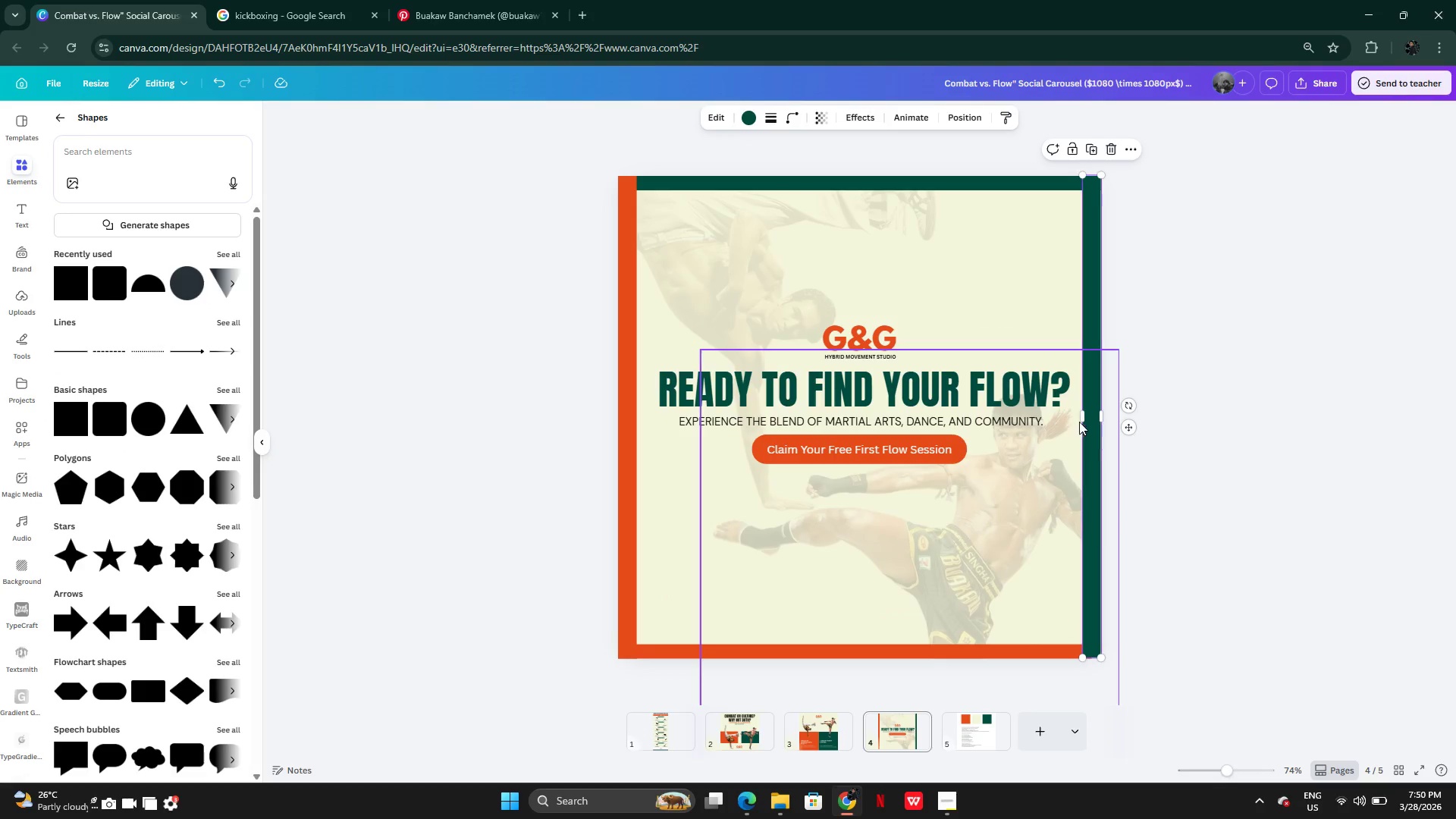 
left_click_drag(start_coordinate=[1080, 416], to_coordinate=[1089, 420])
 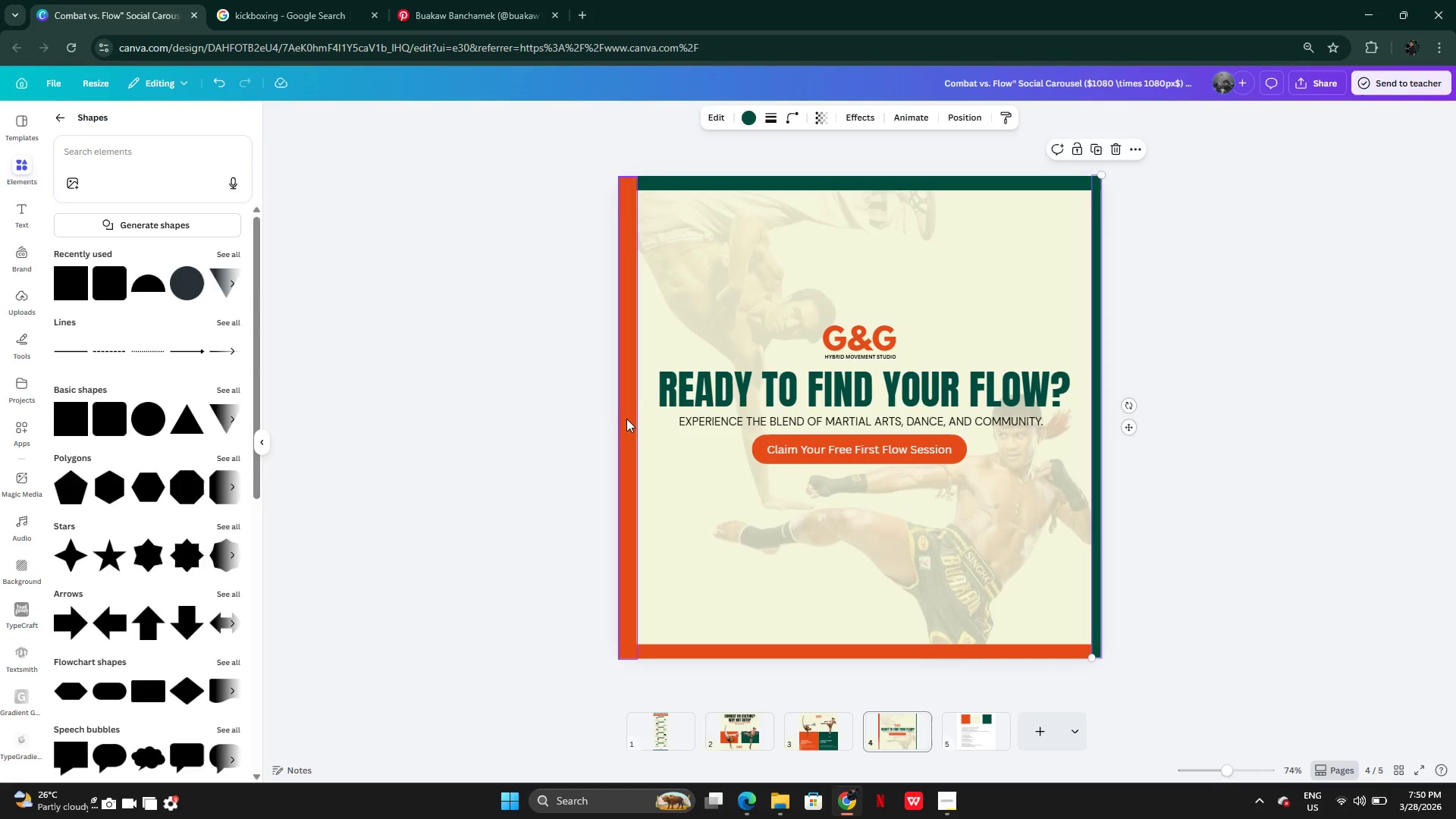 
left_click([626, 419])
 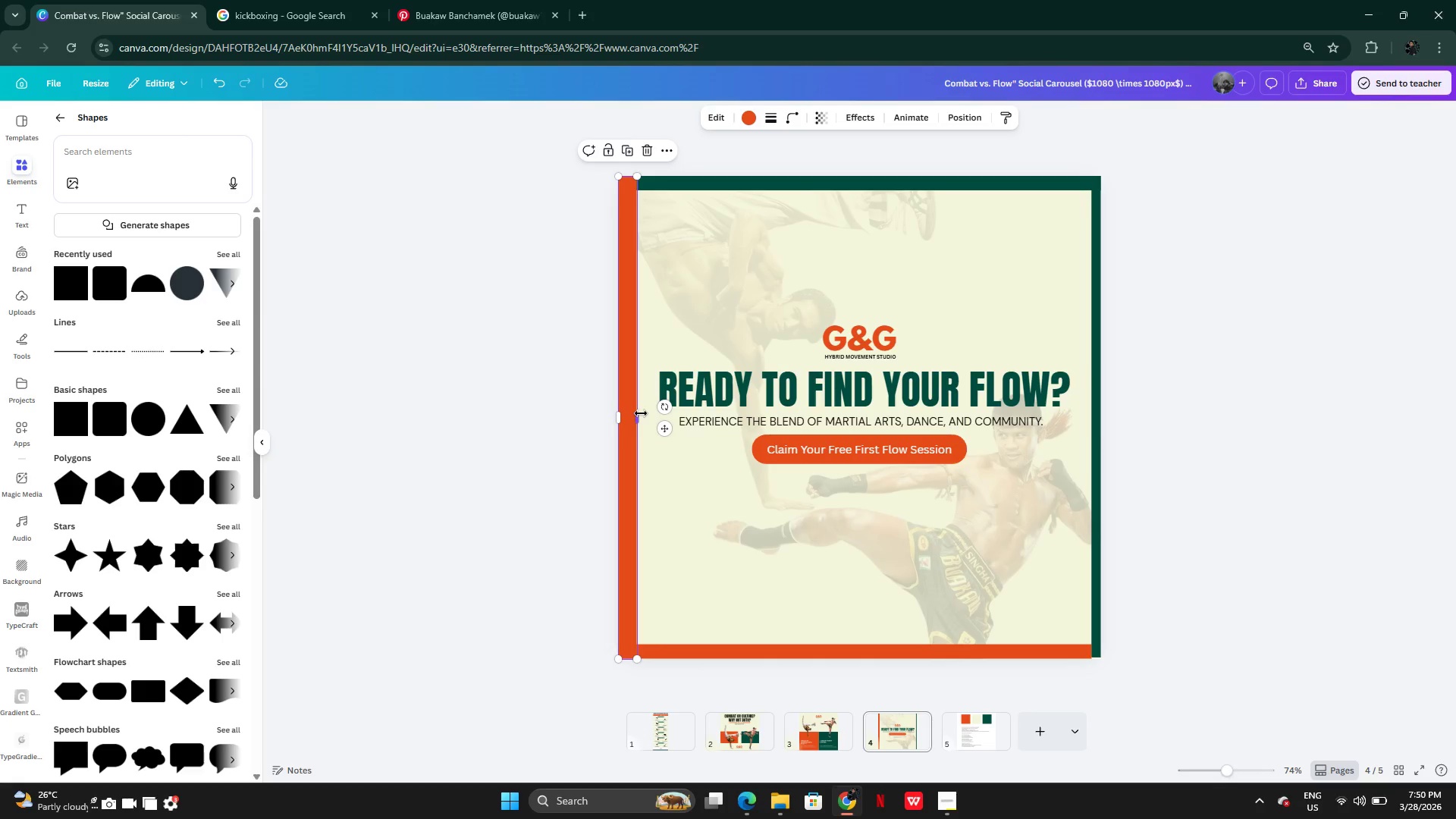 
left_click_drag(start_coordinate=[641, 415], to_coordinate=[634, 413])
 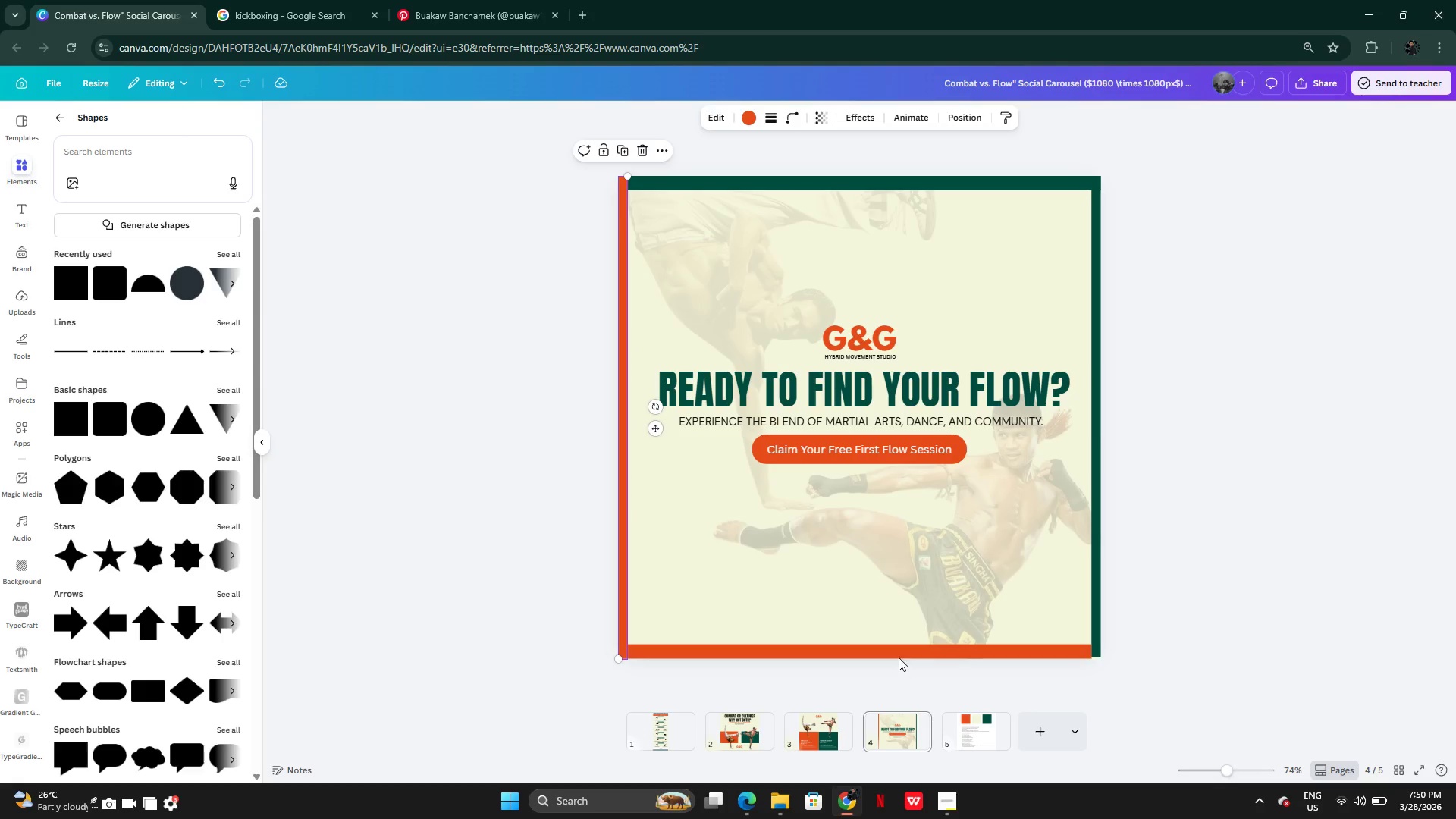 
left_click([898, 656])
 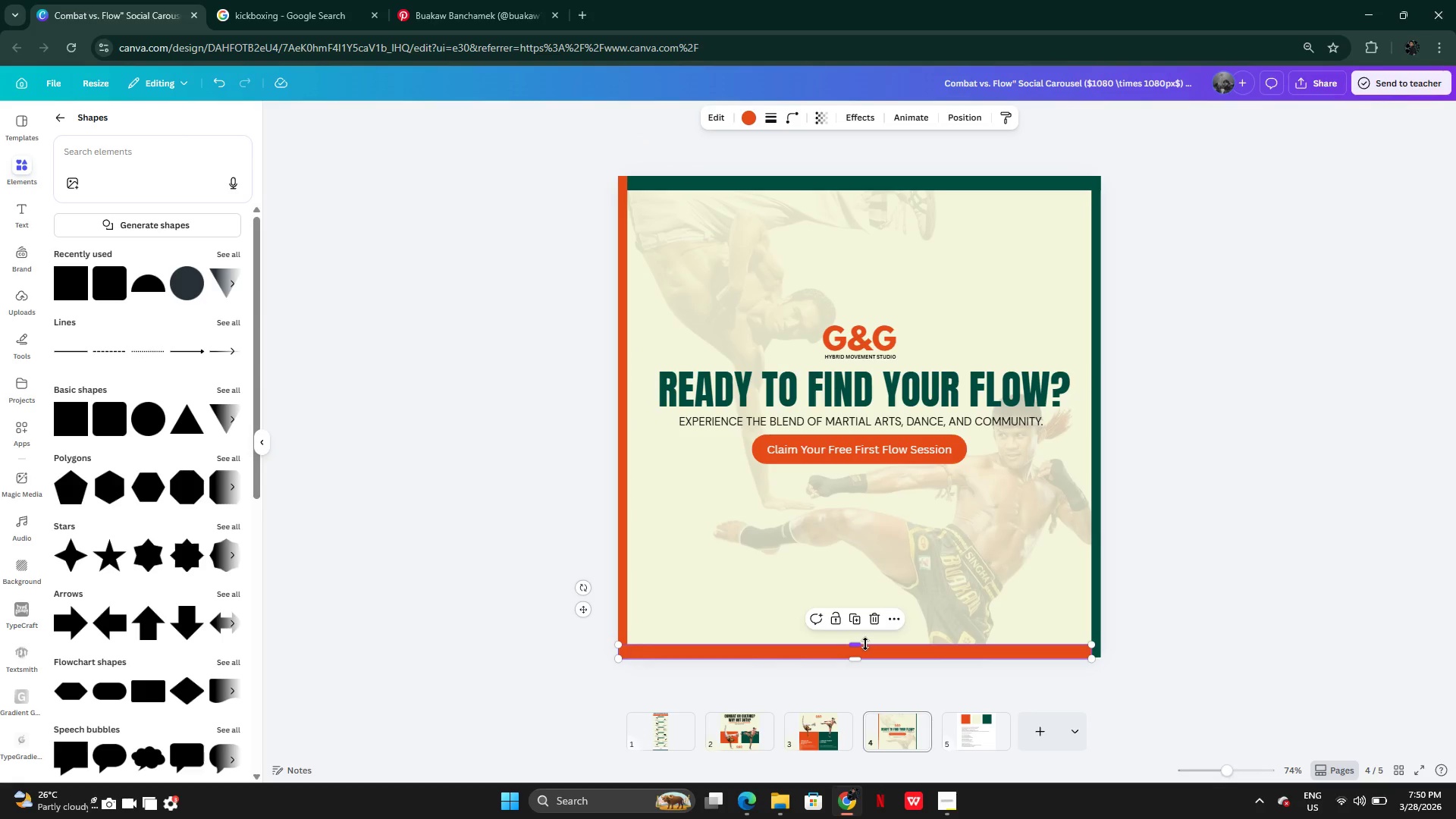 
left_click_drag(start_coordinate=[865, 644], to_coordinate=[861, 642])
 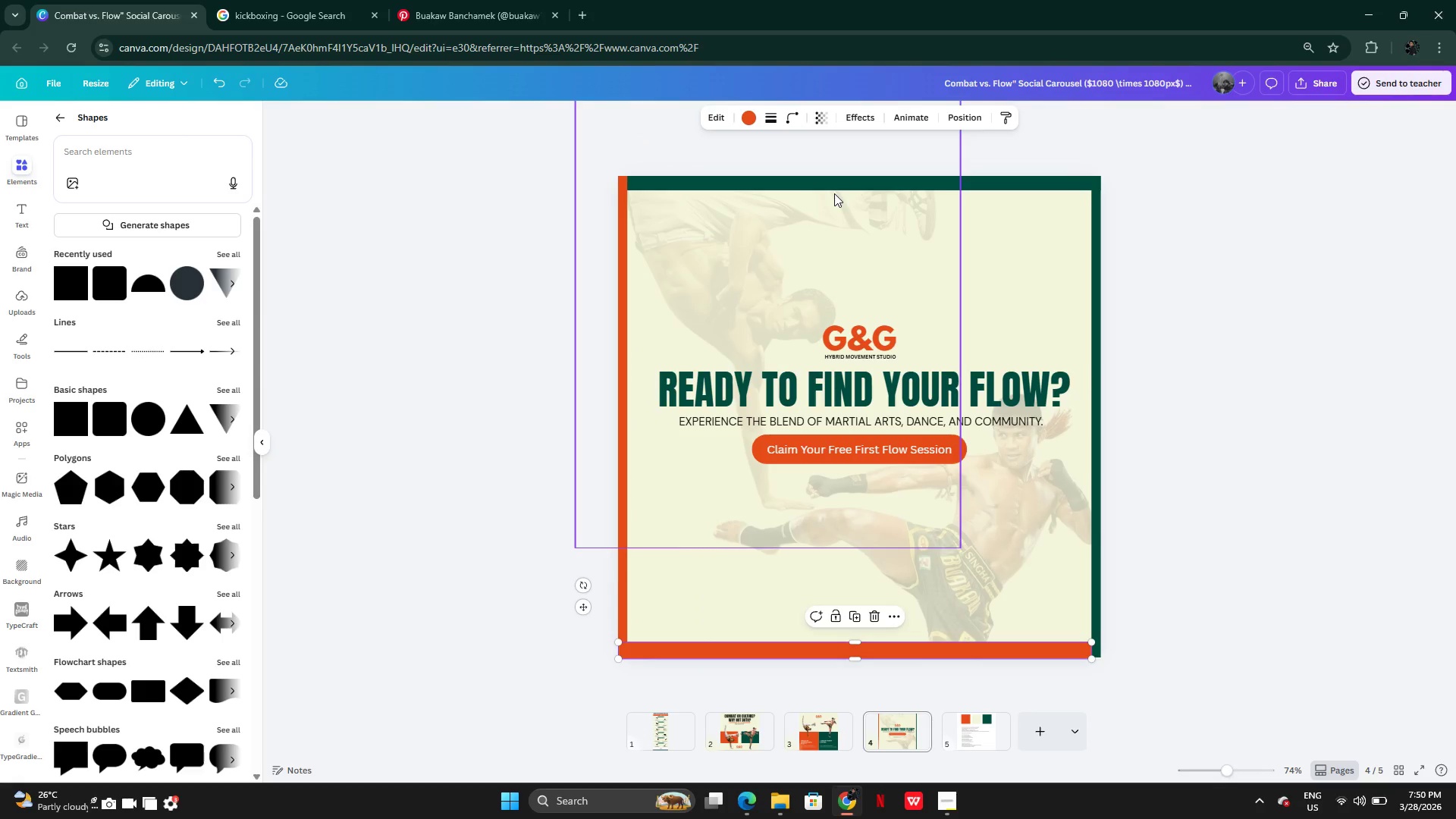 
key(Control+Z)
 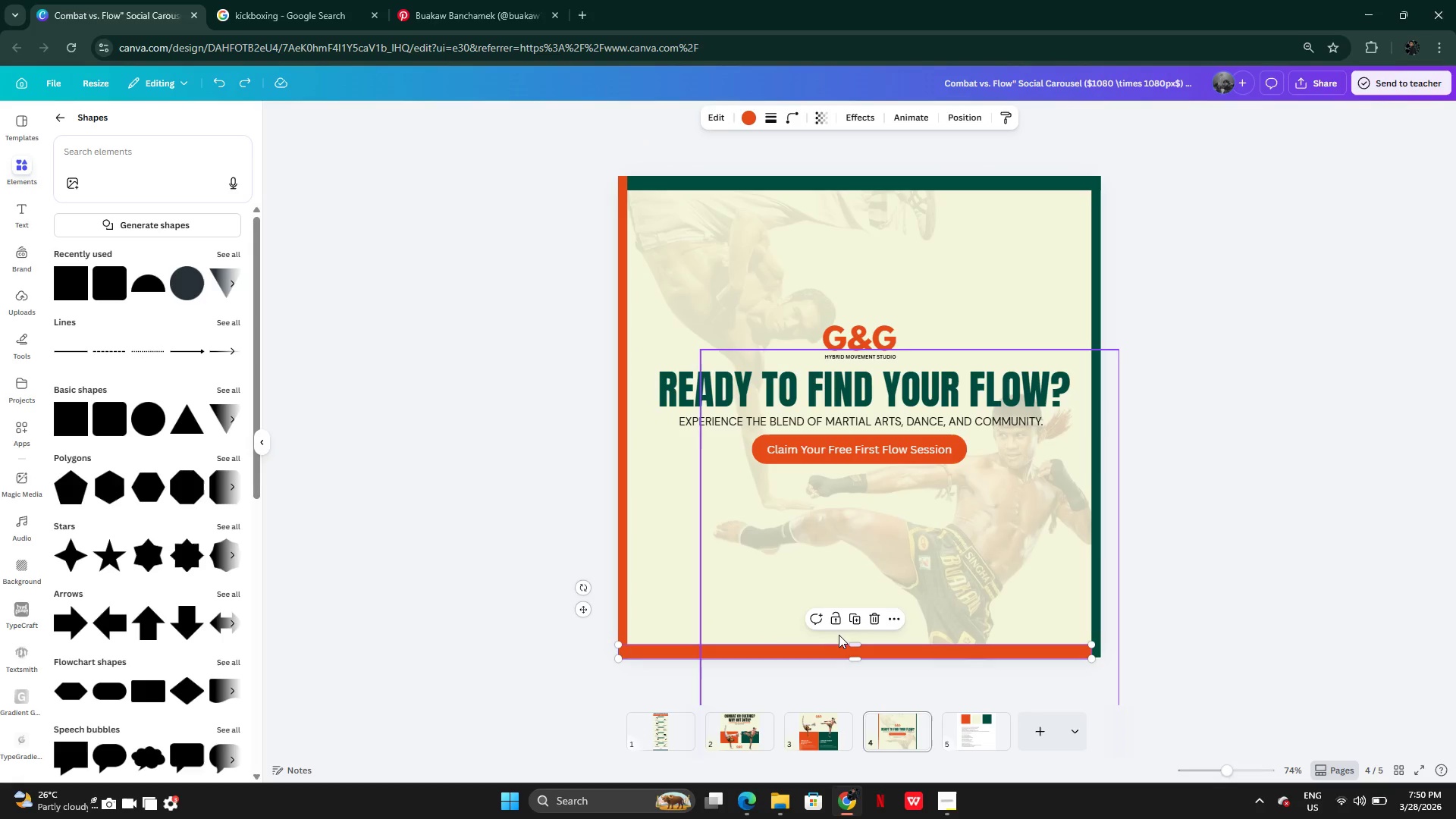 
left_click_drag(start_coordinate=[855, 643], to_coordinate=[856, 647])
 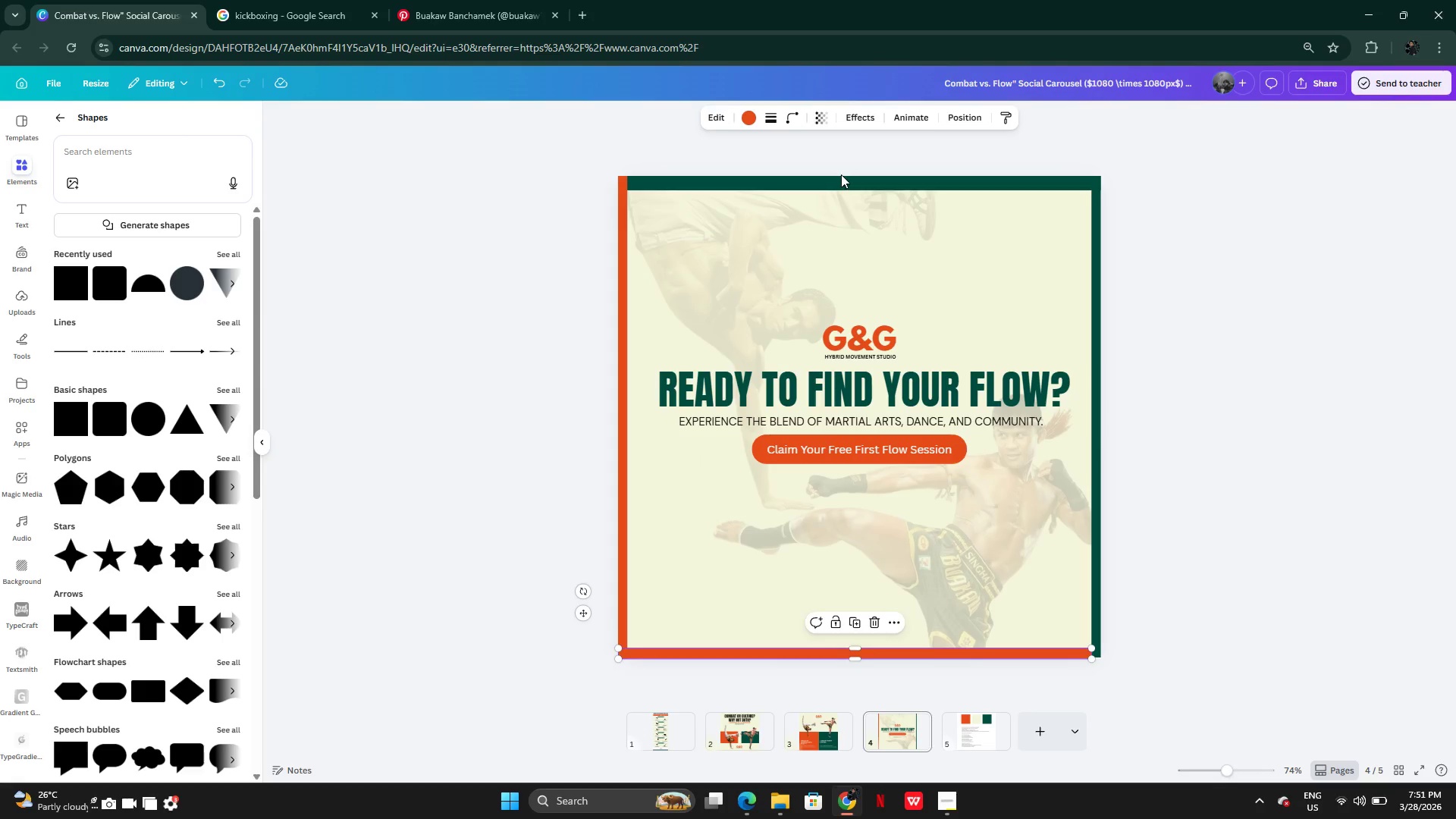 
left_click([843, 177])
 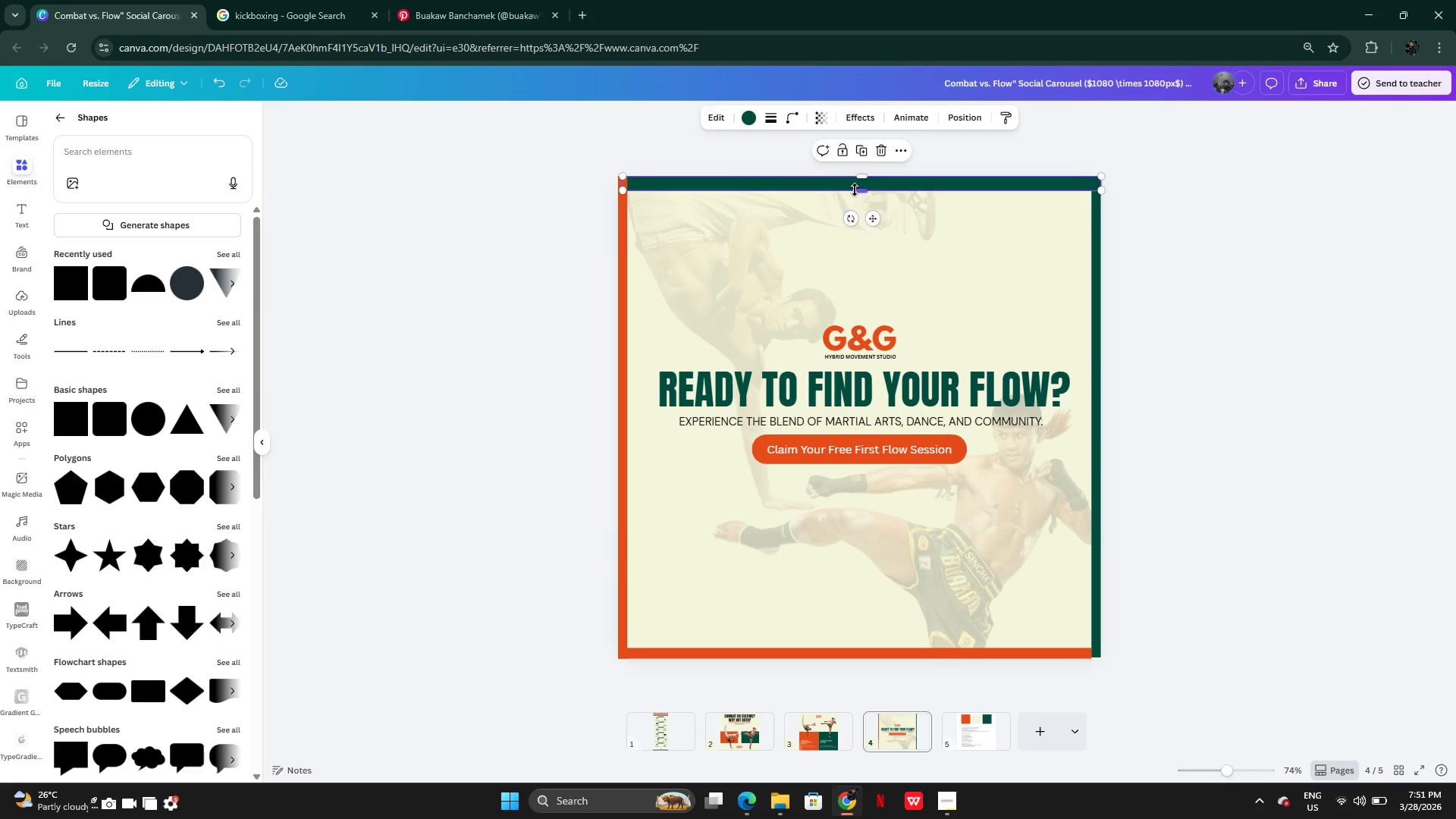 
left_click_drag(start_coordinate=[855, 190], to_coordinate=[855, 184])
 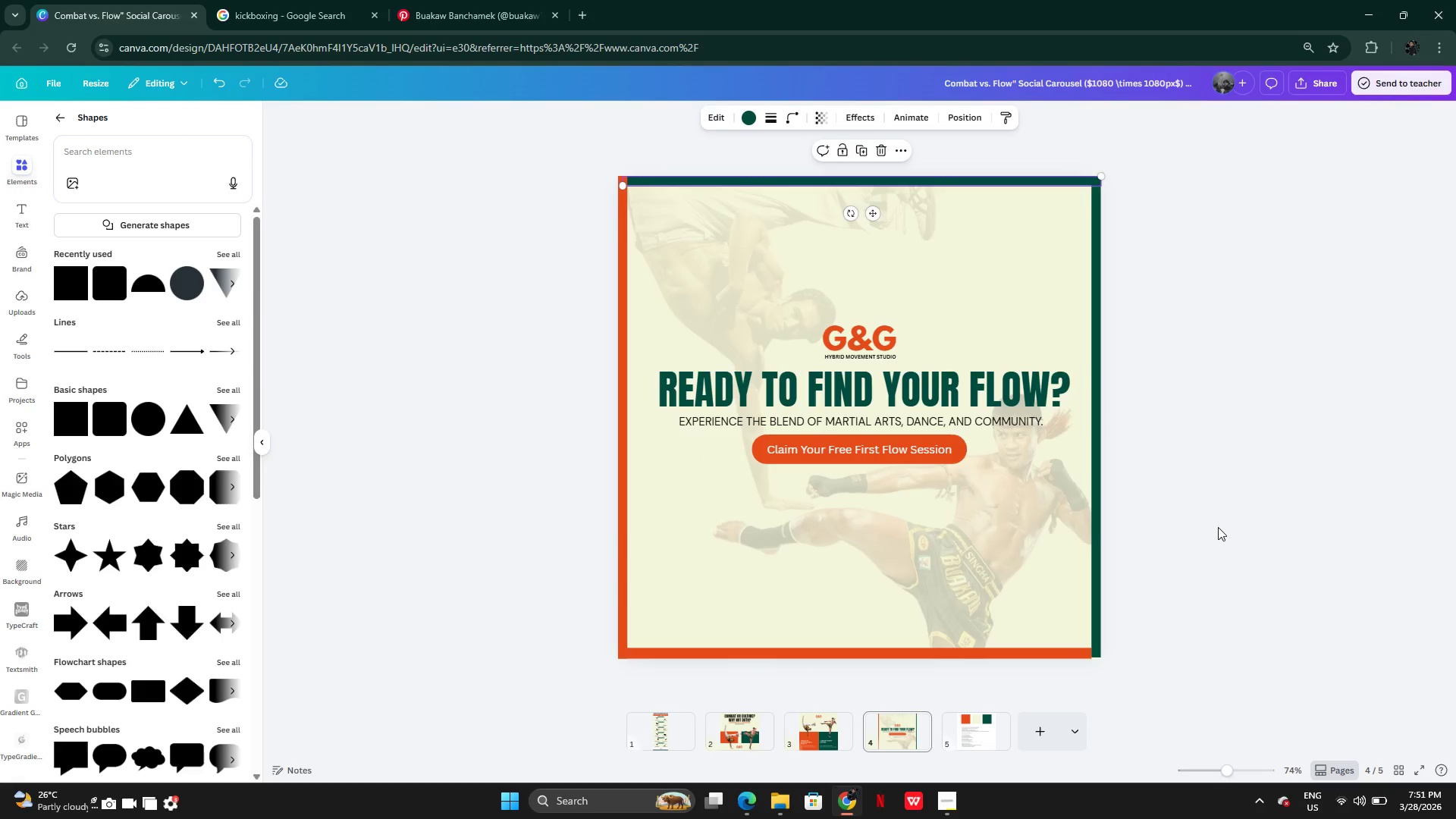 
left_click([1218, 527])
 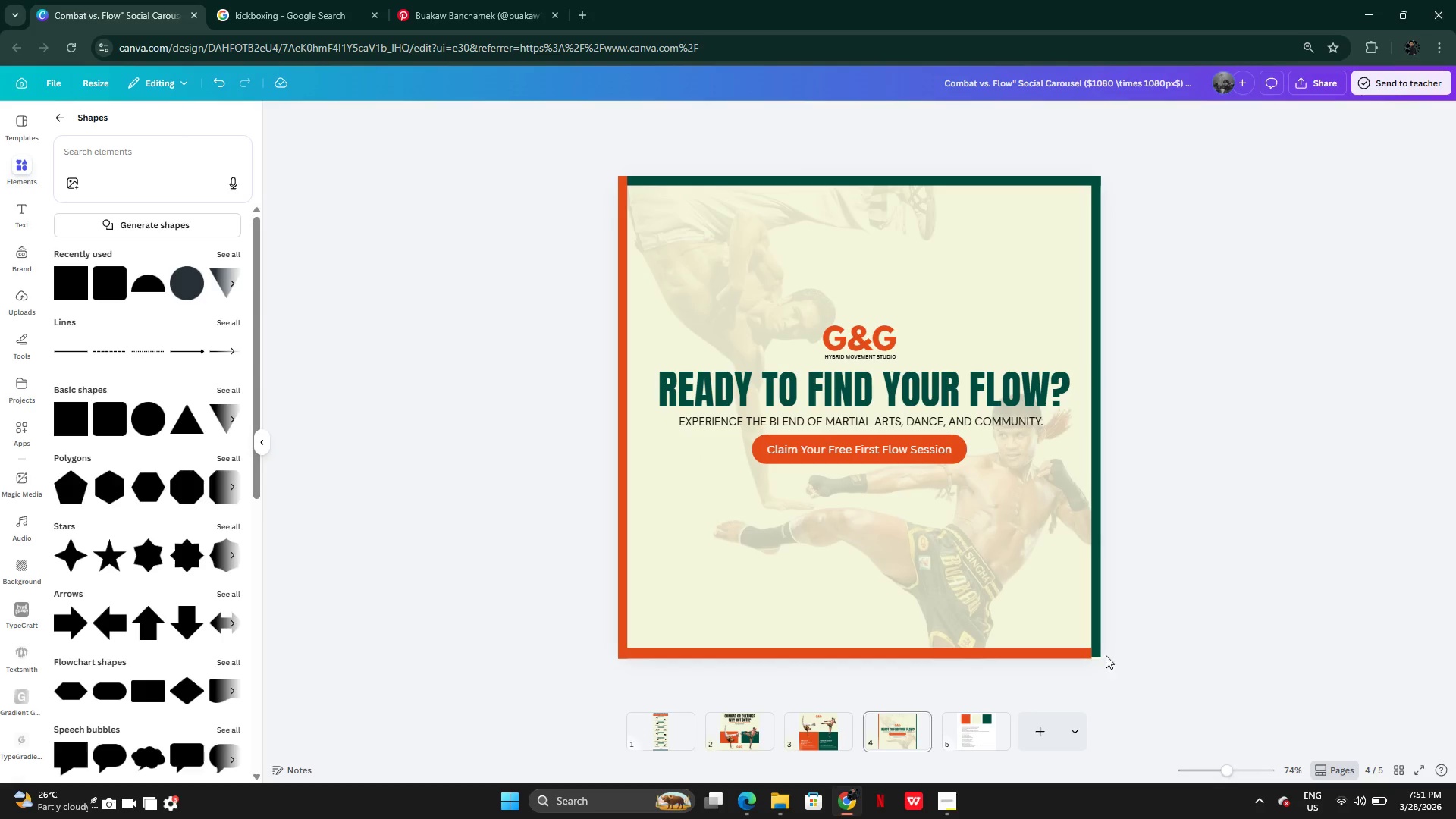 
left_click([1097, 639])
 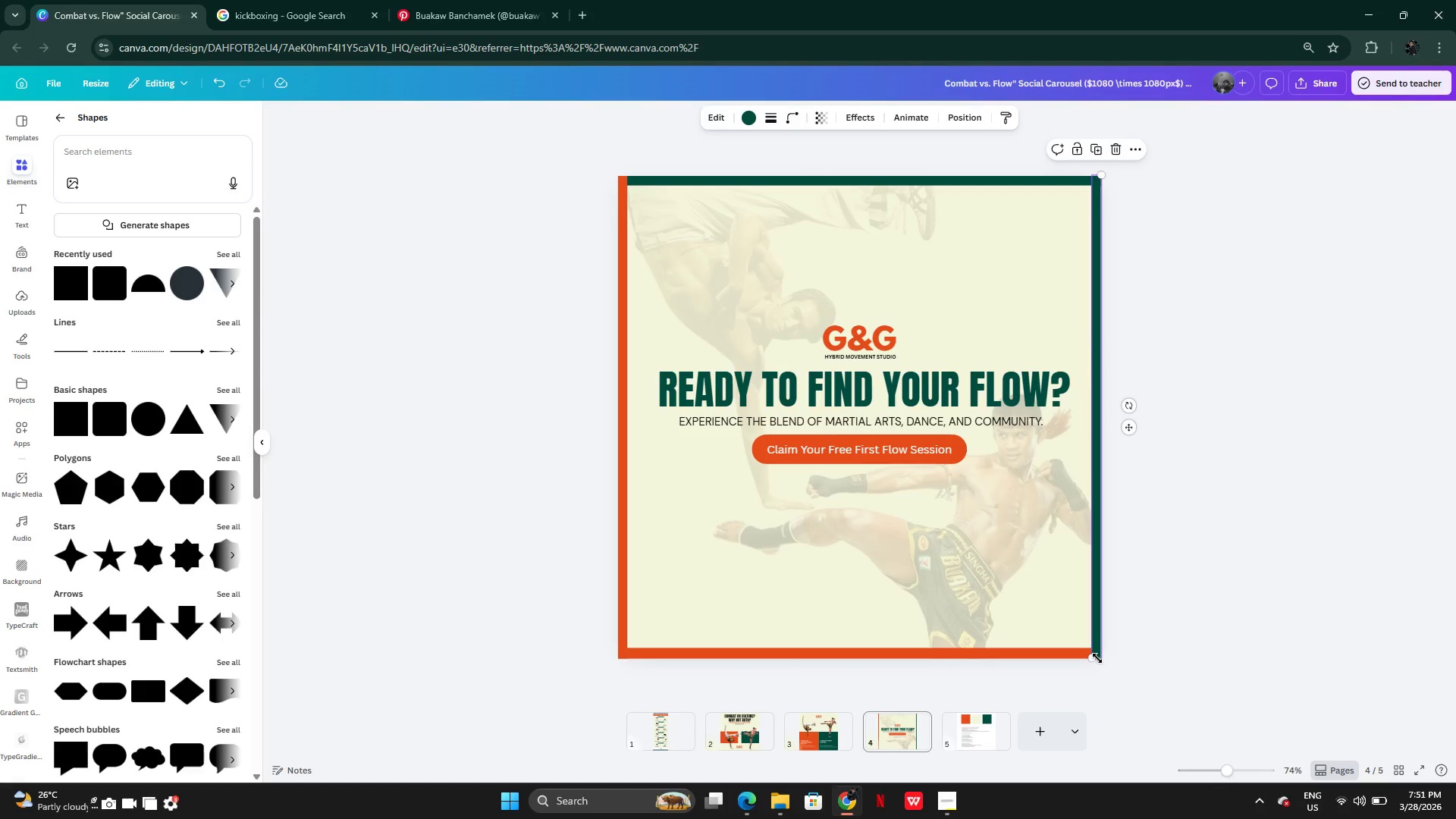 
left_click_drag(start_coordinate=[1097, 658], to_coordinate=[1097, 667])
 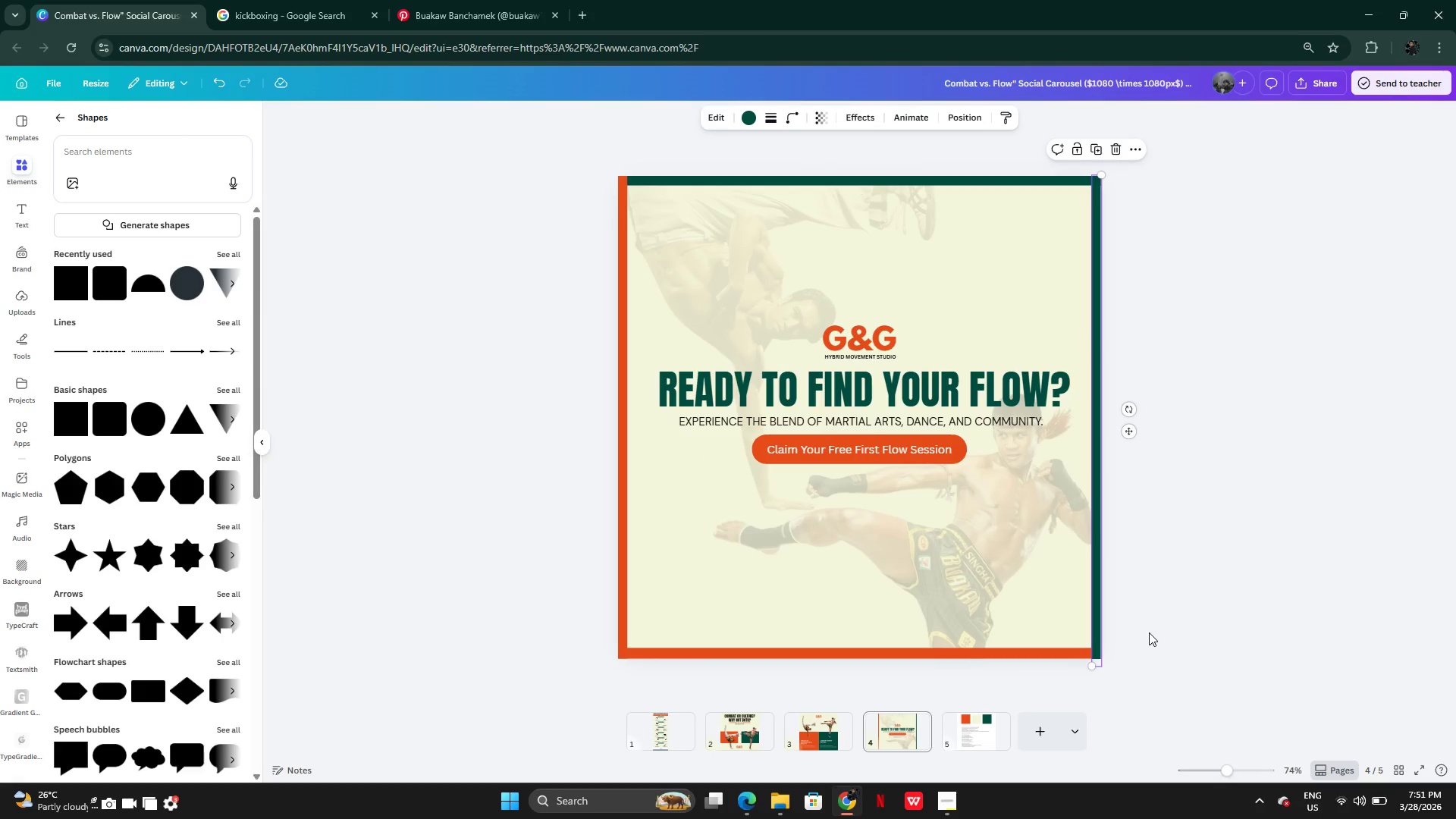 
left_click([1149, 632])
 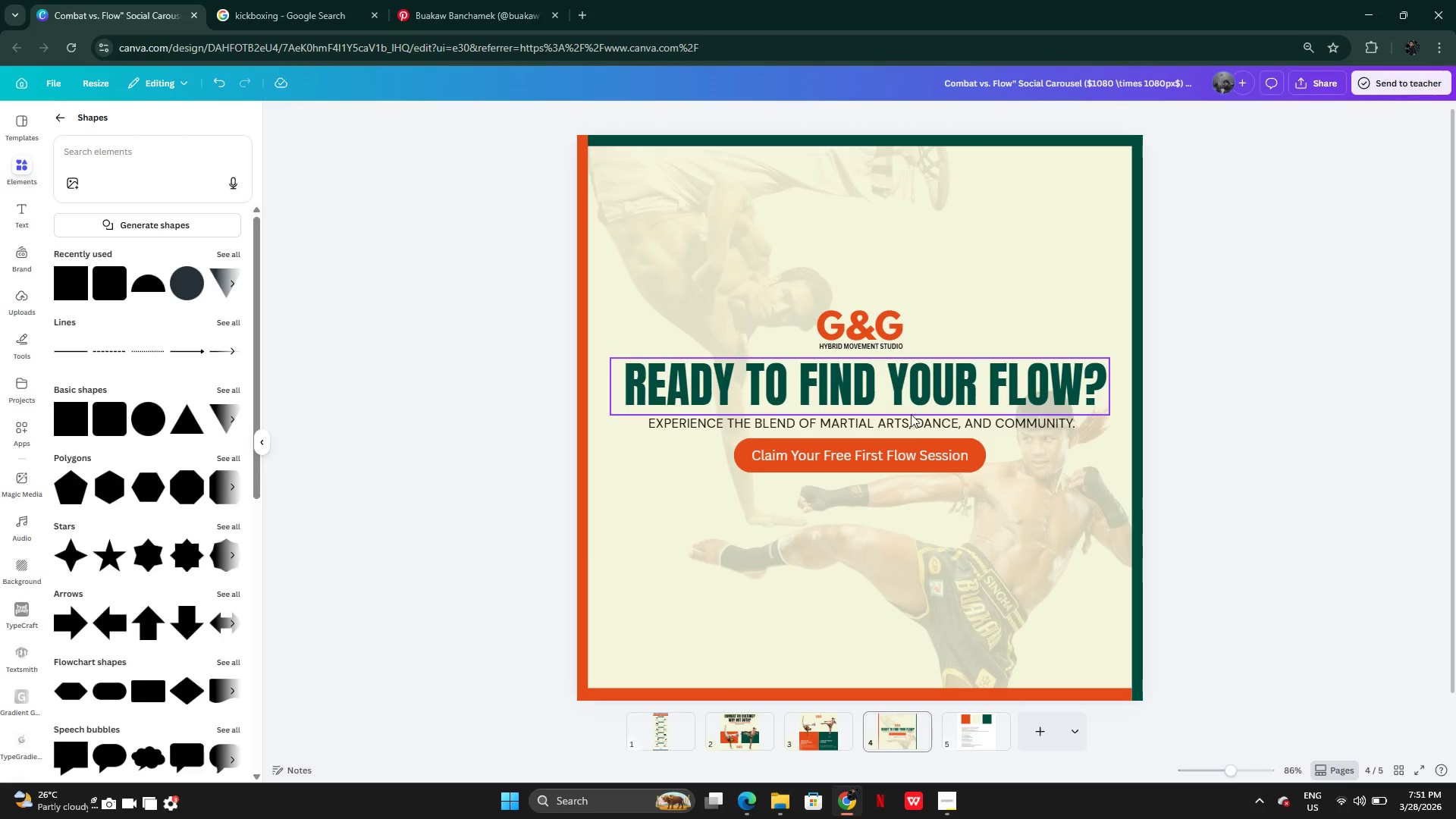 
wait(5.56)
 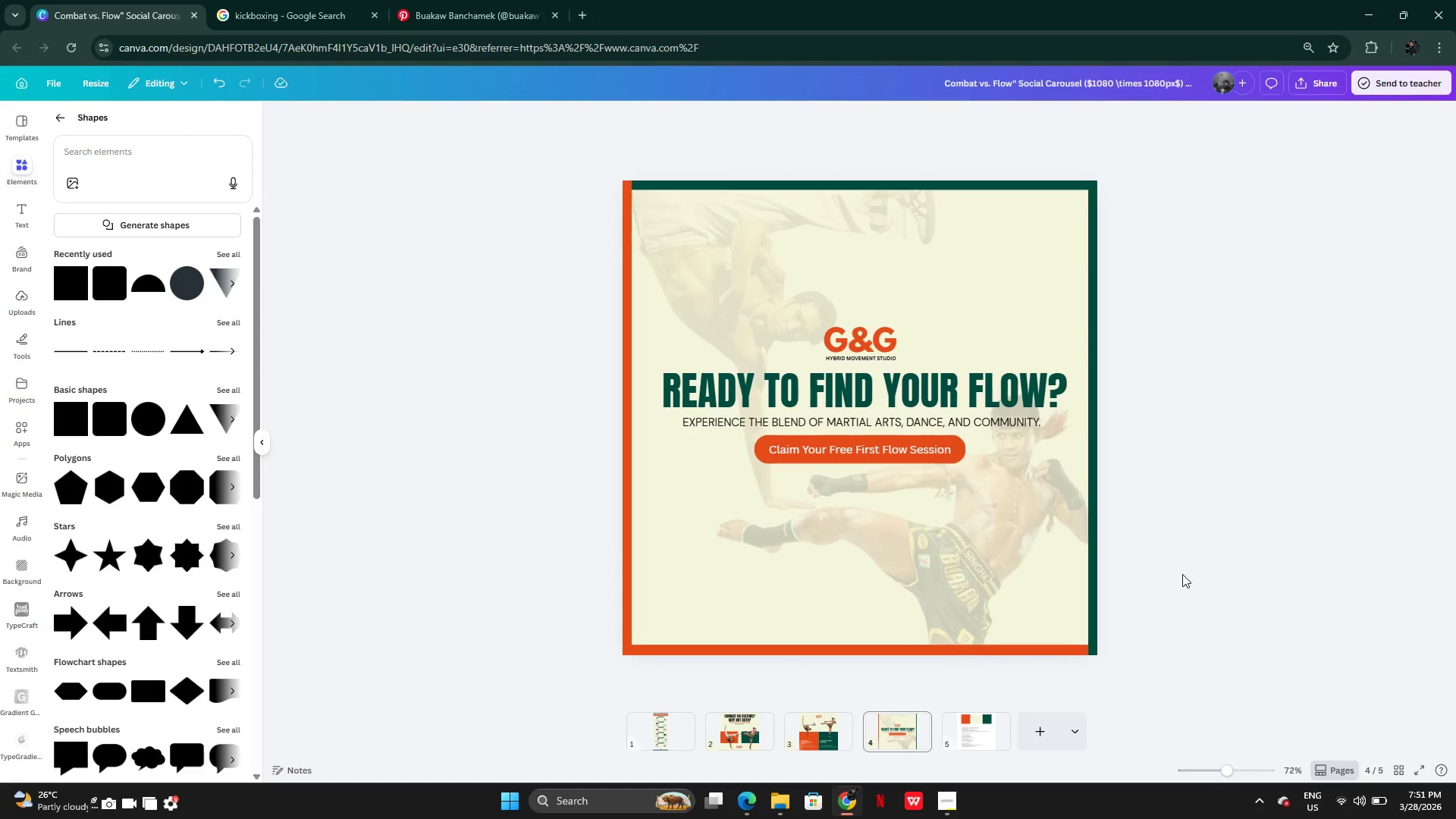 
left_click([858, 327])
 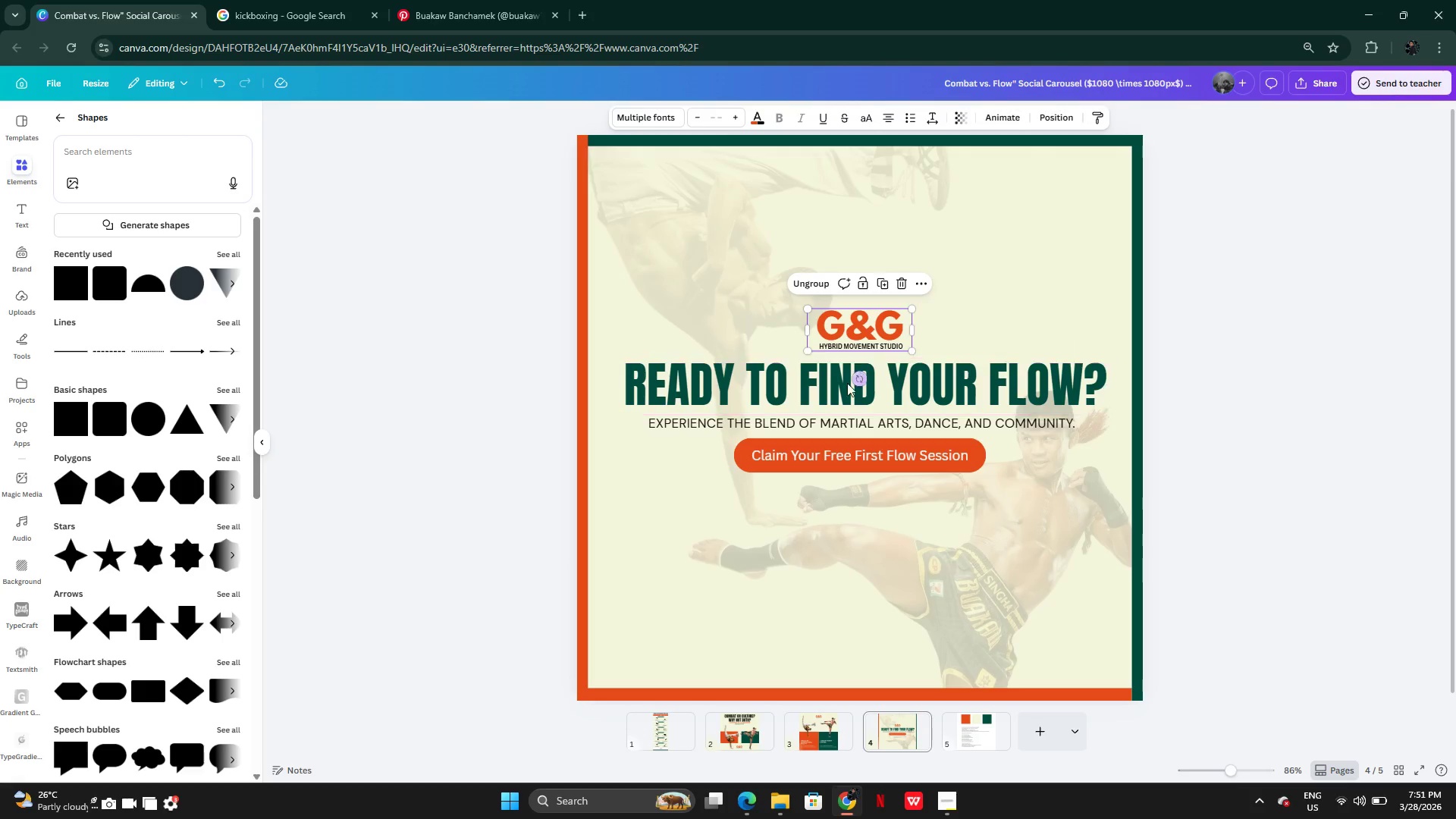 
hold_key(key=CapsLock, duration=0.7)
 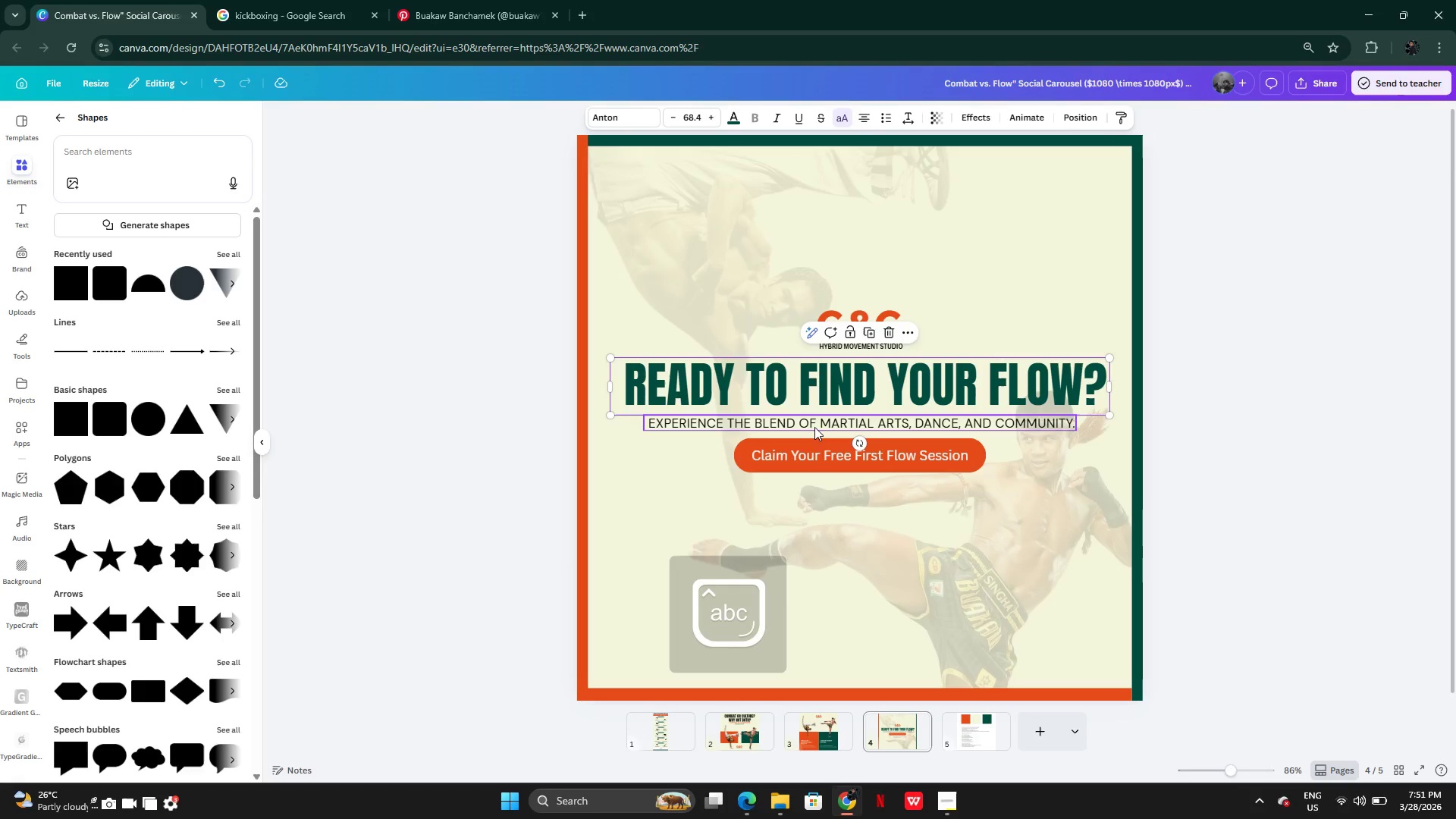 
left_click([811, 394])
 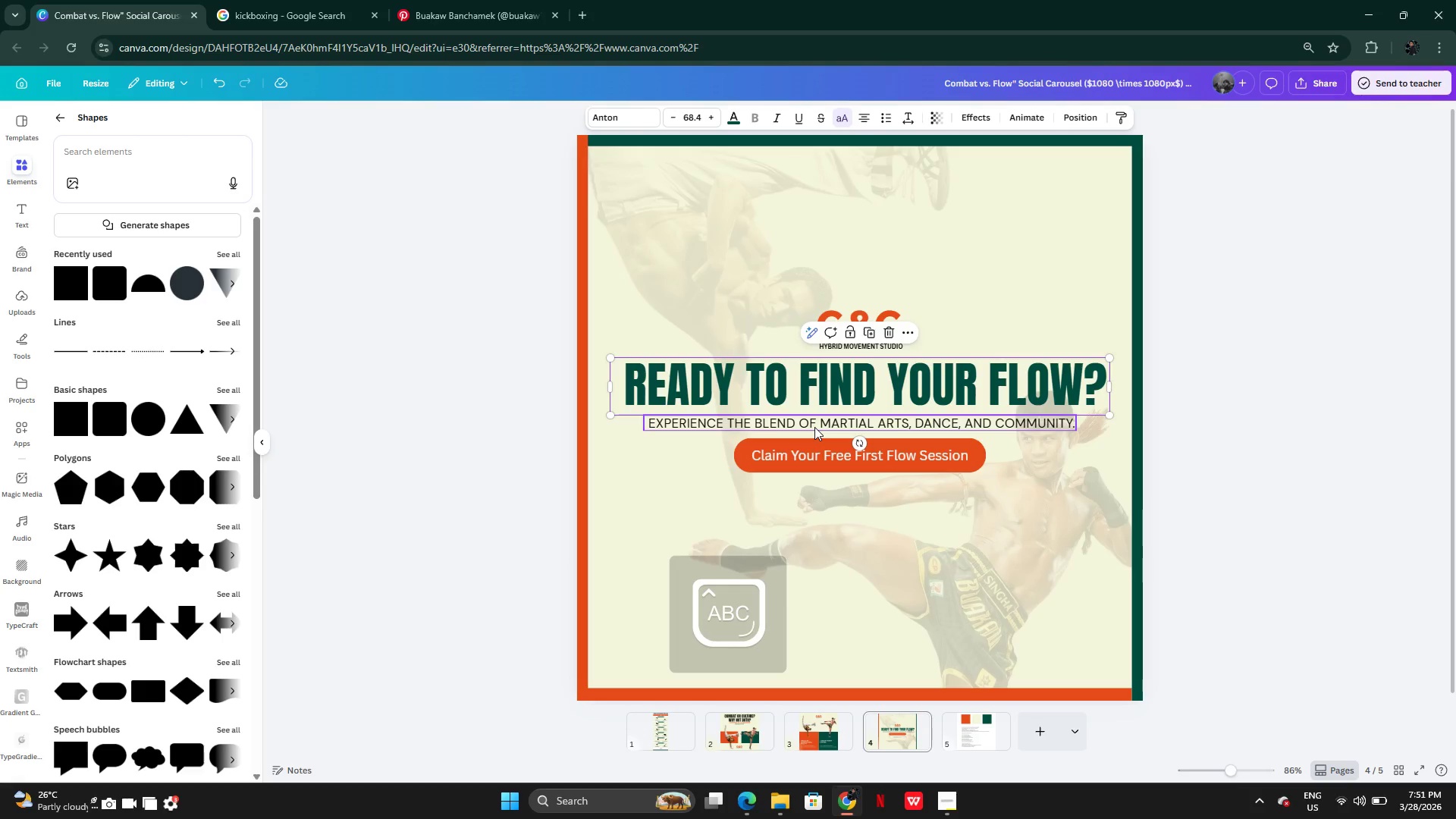 
key(CapsLock)
 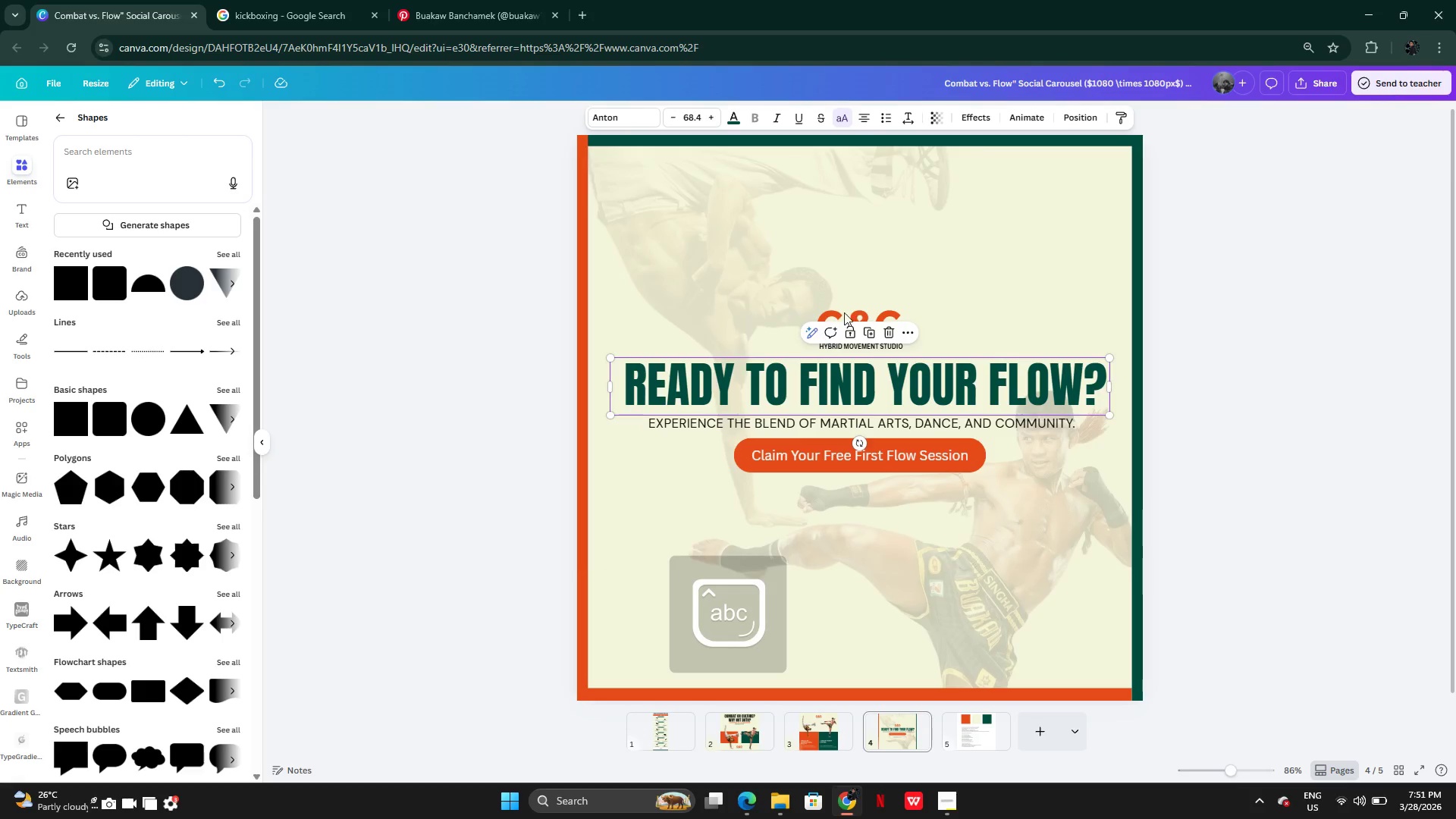 
key(Shift+ShiftLeft)
 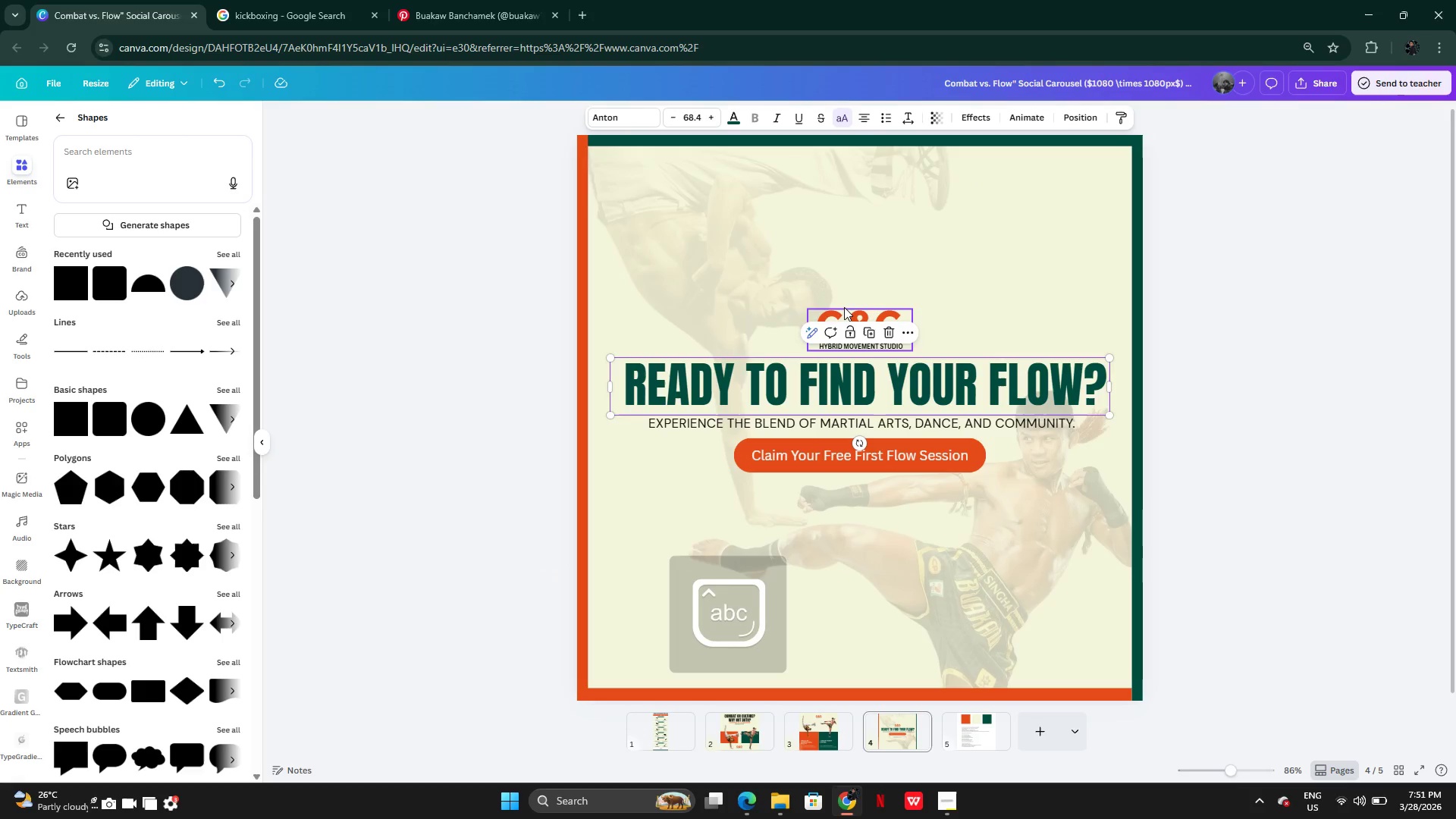 
hold_key(key=CapsLock, duration=1.51)
 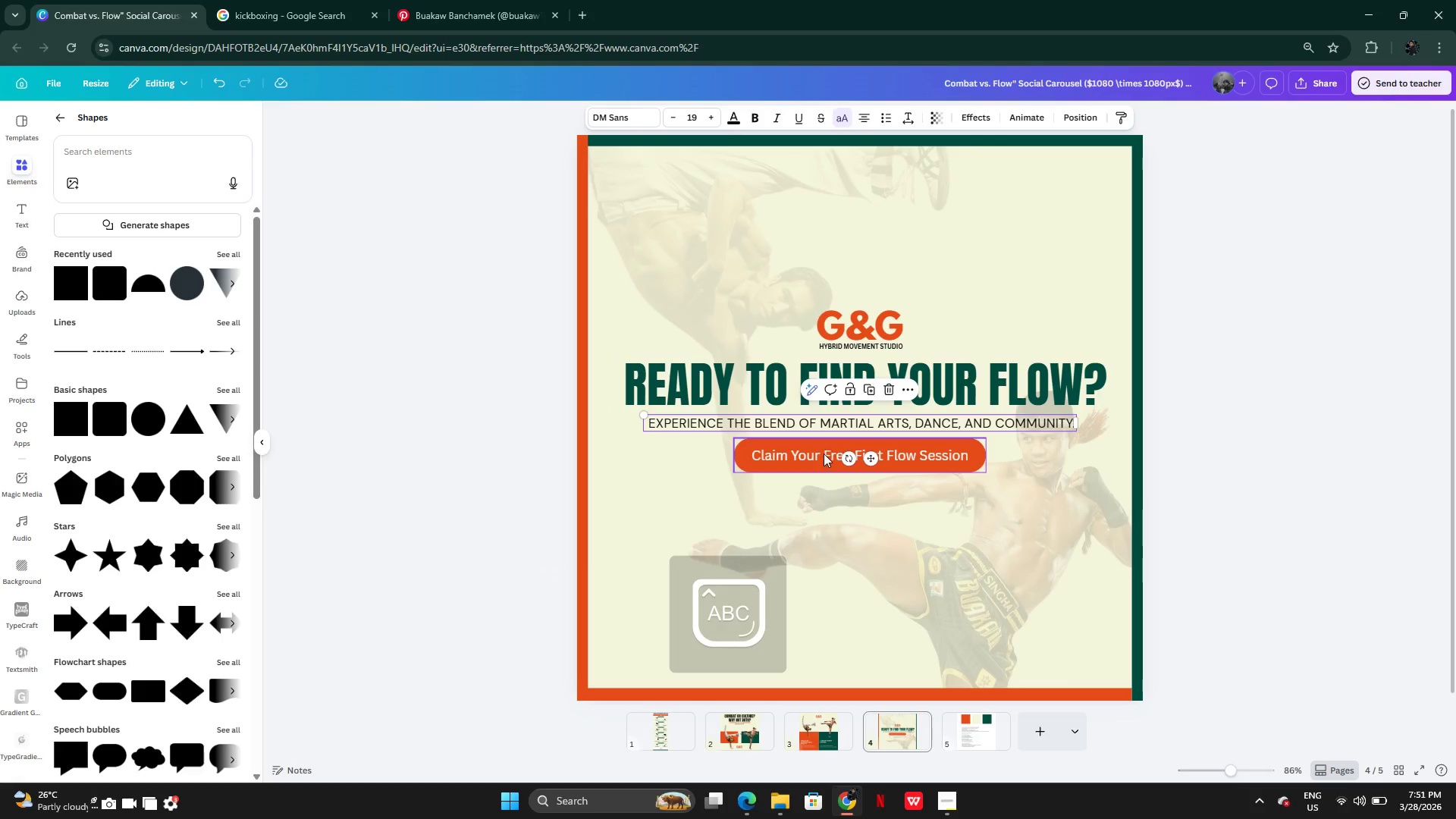 
left_click([844, 309])
 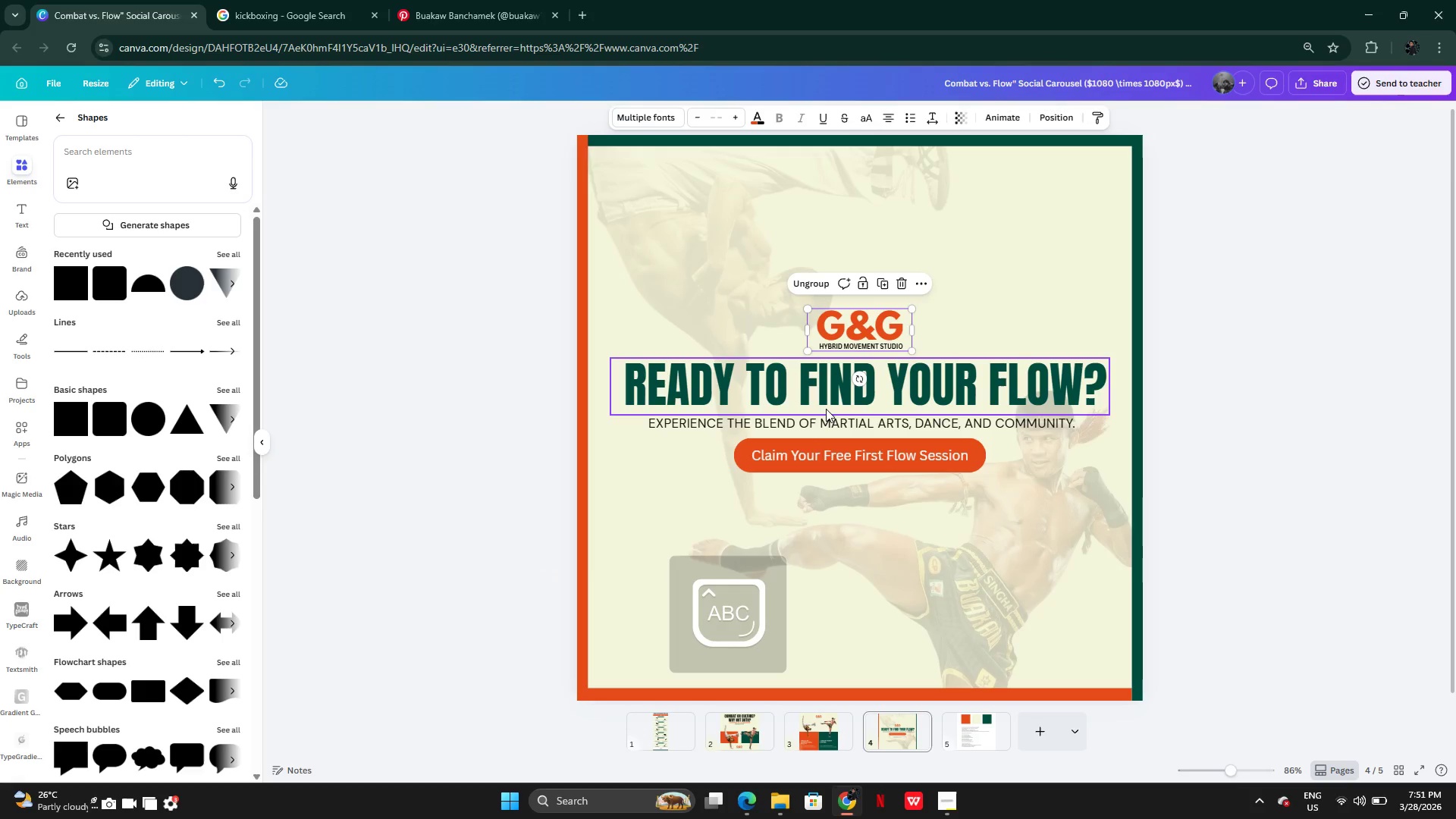 
left_click([826, 409])
 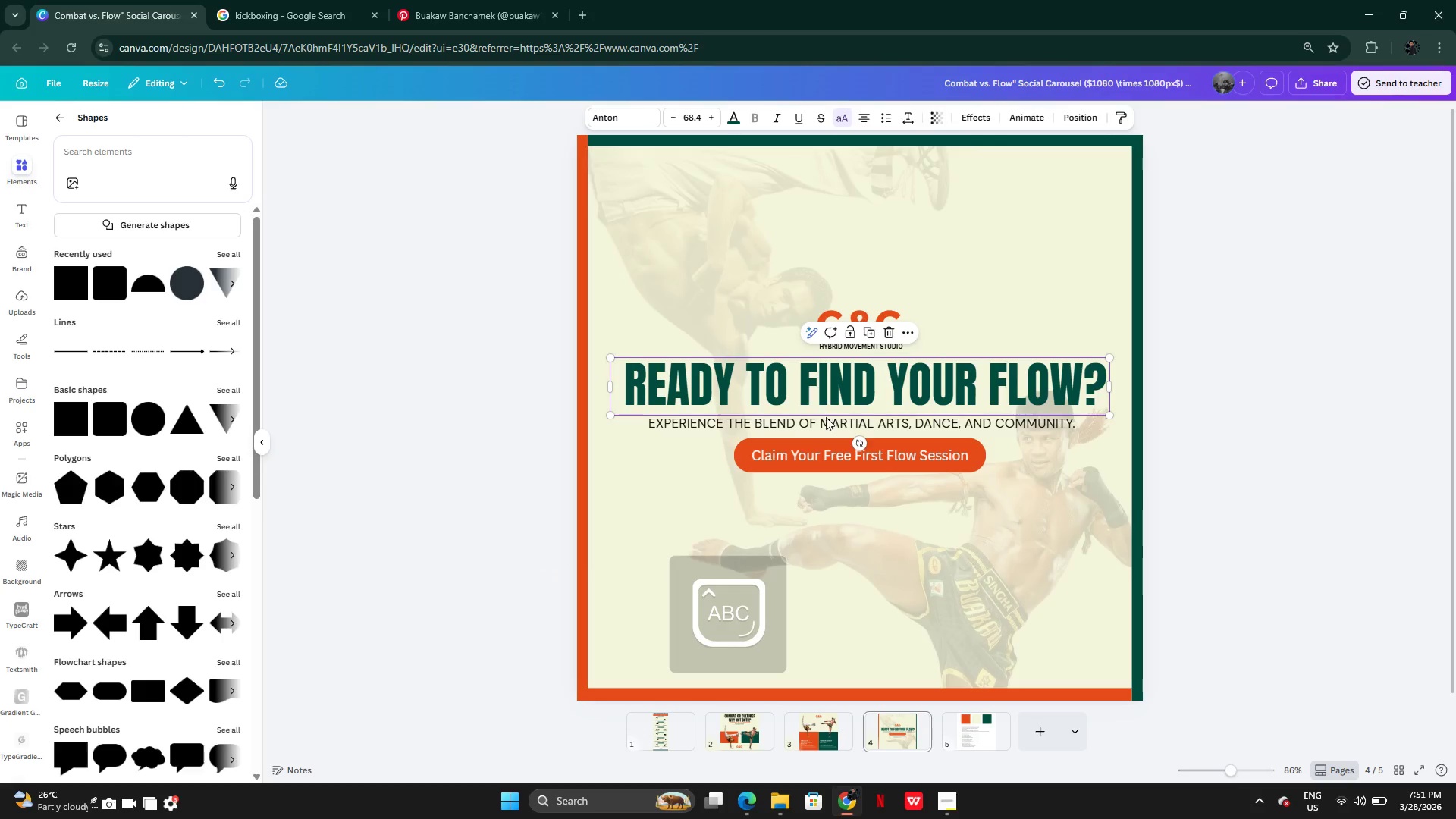 
hold_key(key=CapsLock, duration=1.11)
 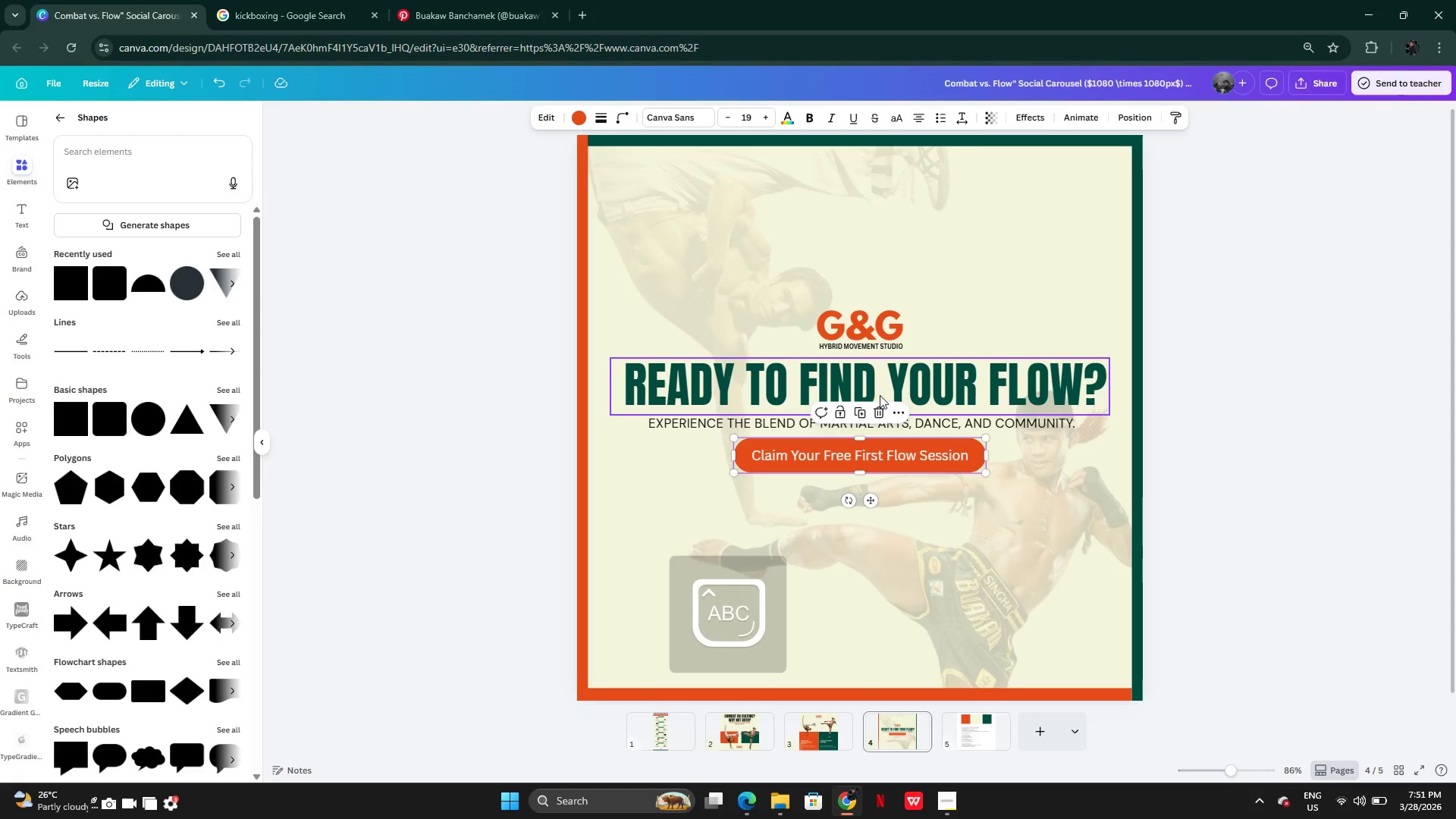 
double_click([825, 422])
 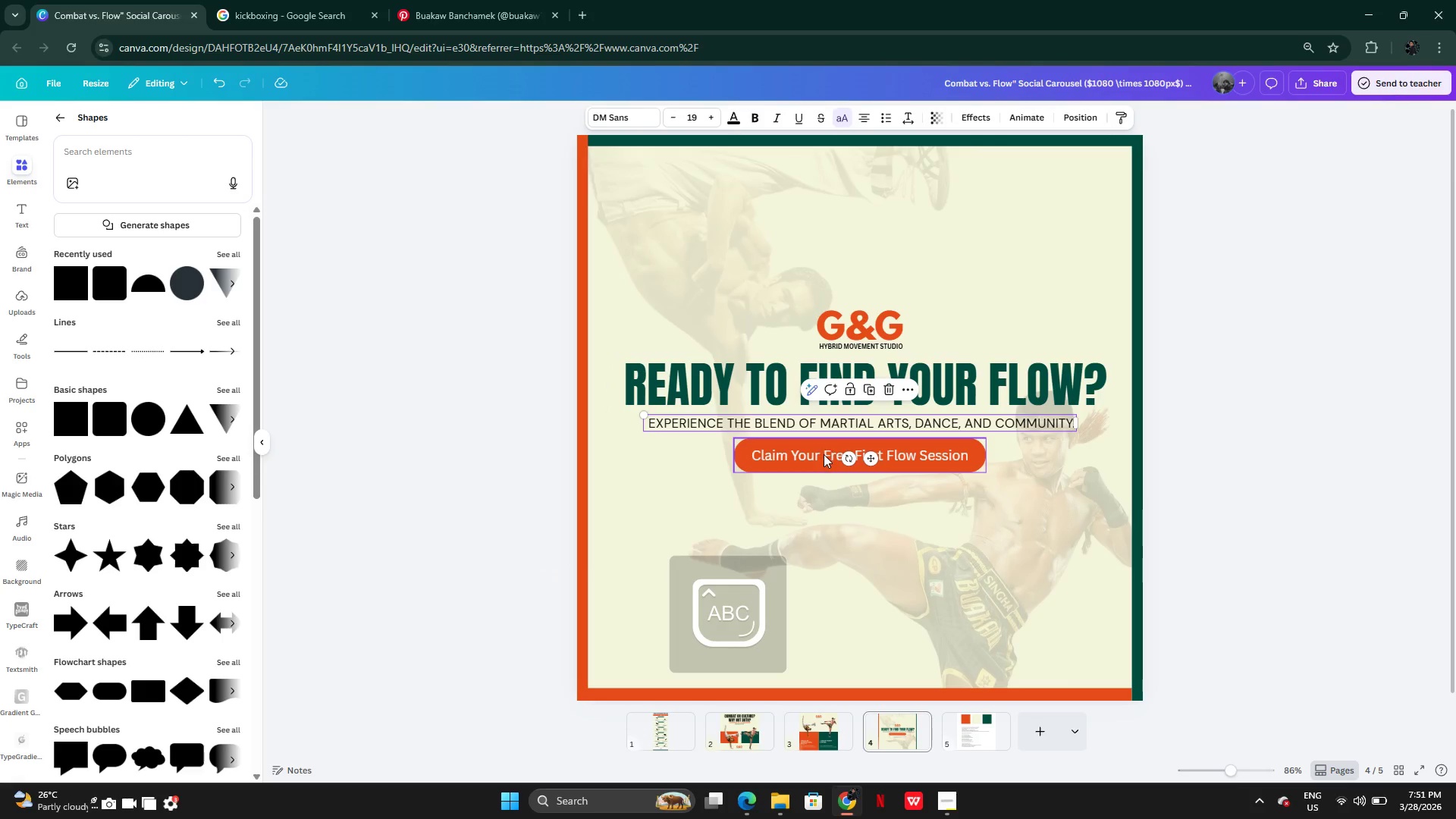 
left_click([824, 454])
 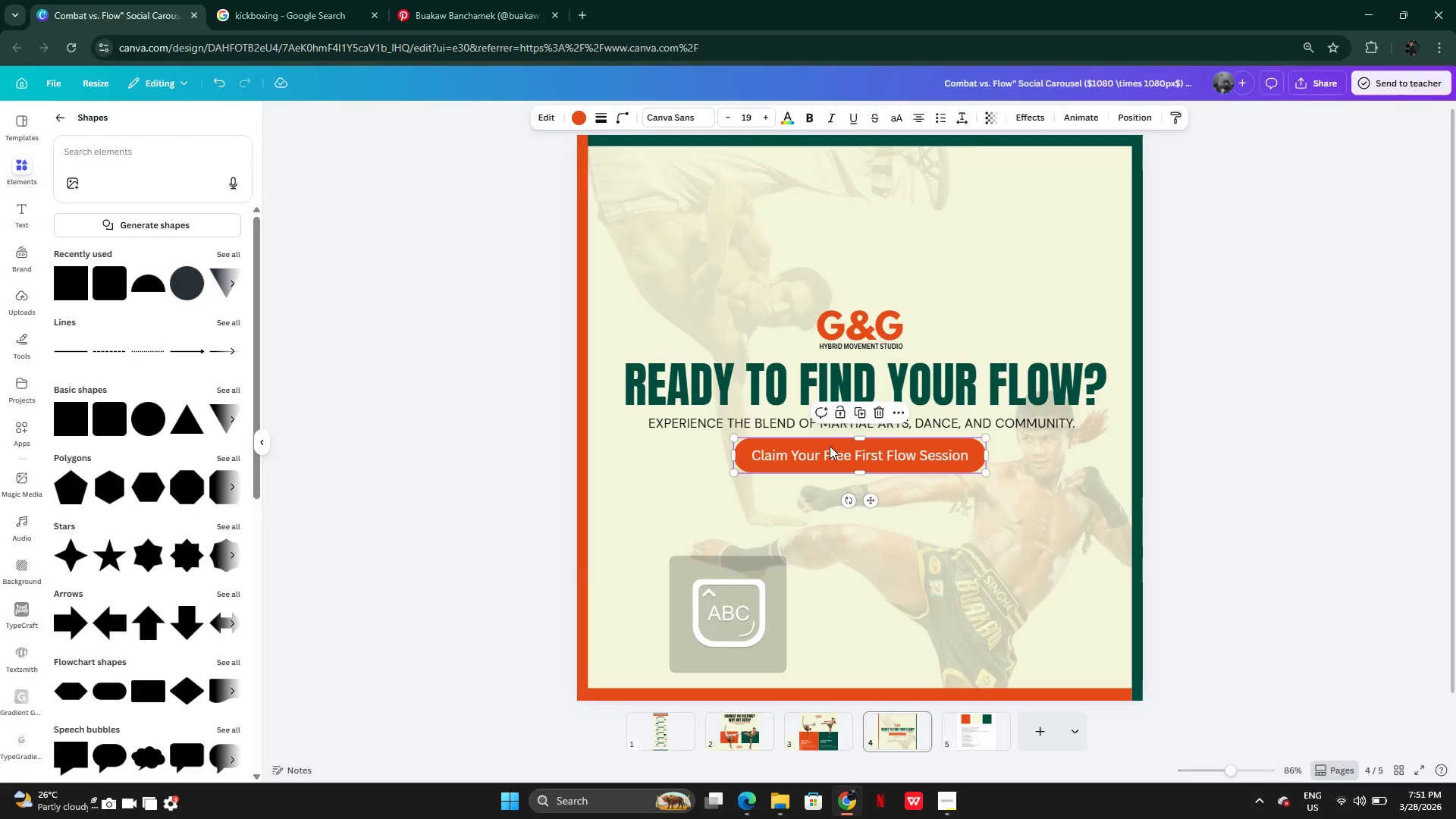 
hold_key(key=CapsLock, duration=0.8)
 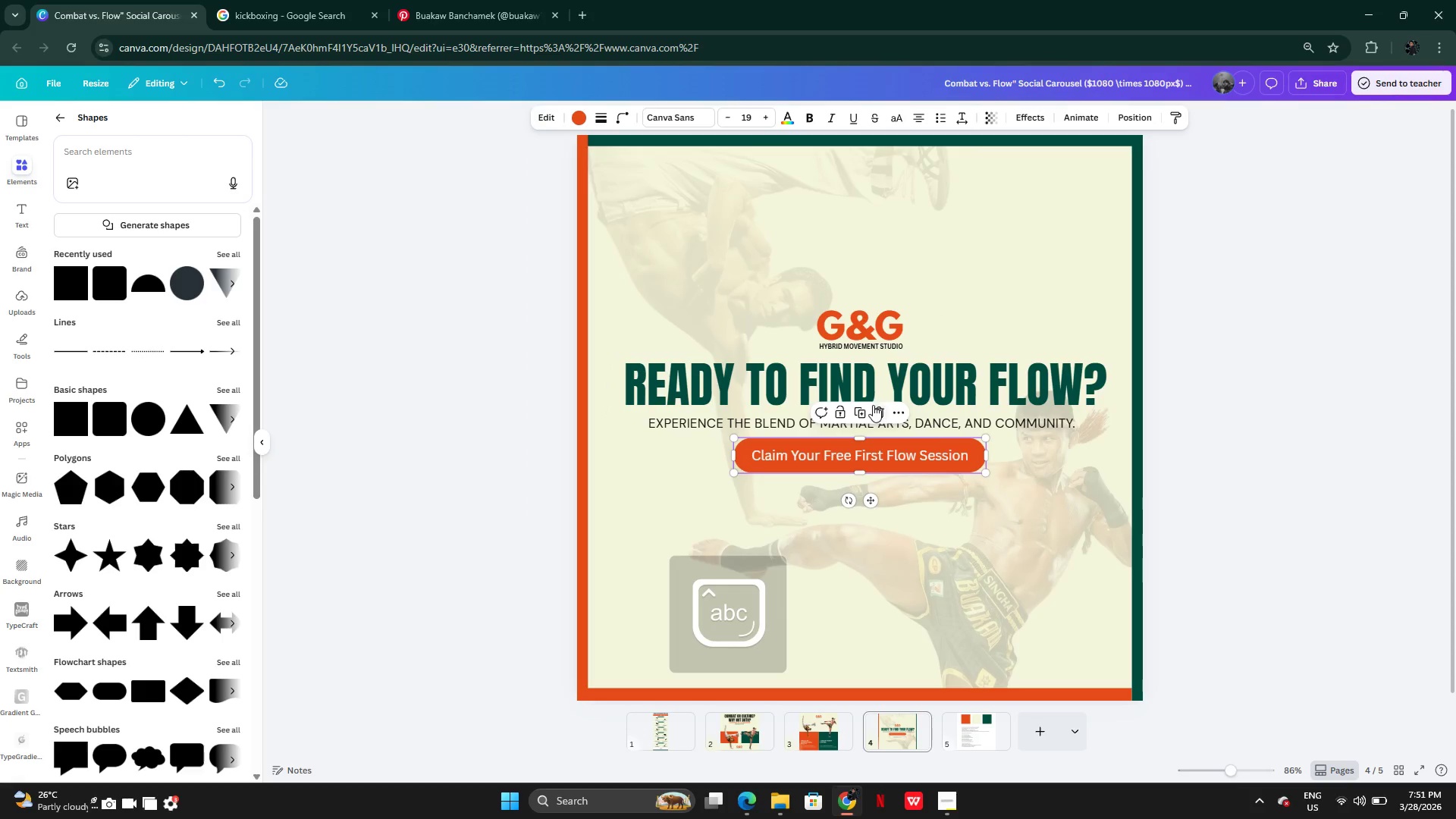 
hold_key(key=ShiftLeft, duration=1.5)
left_click([958, 422])
 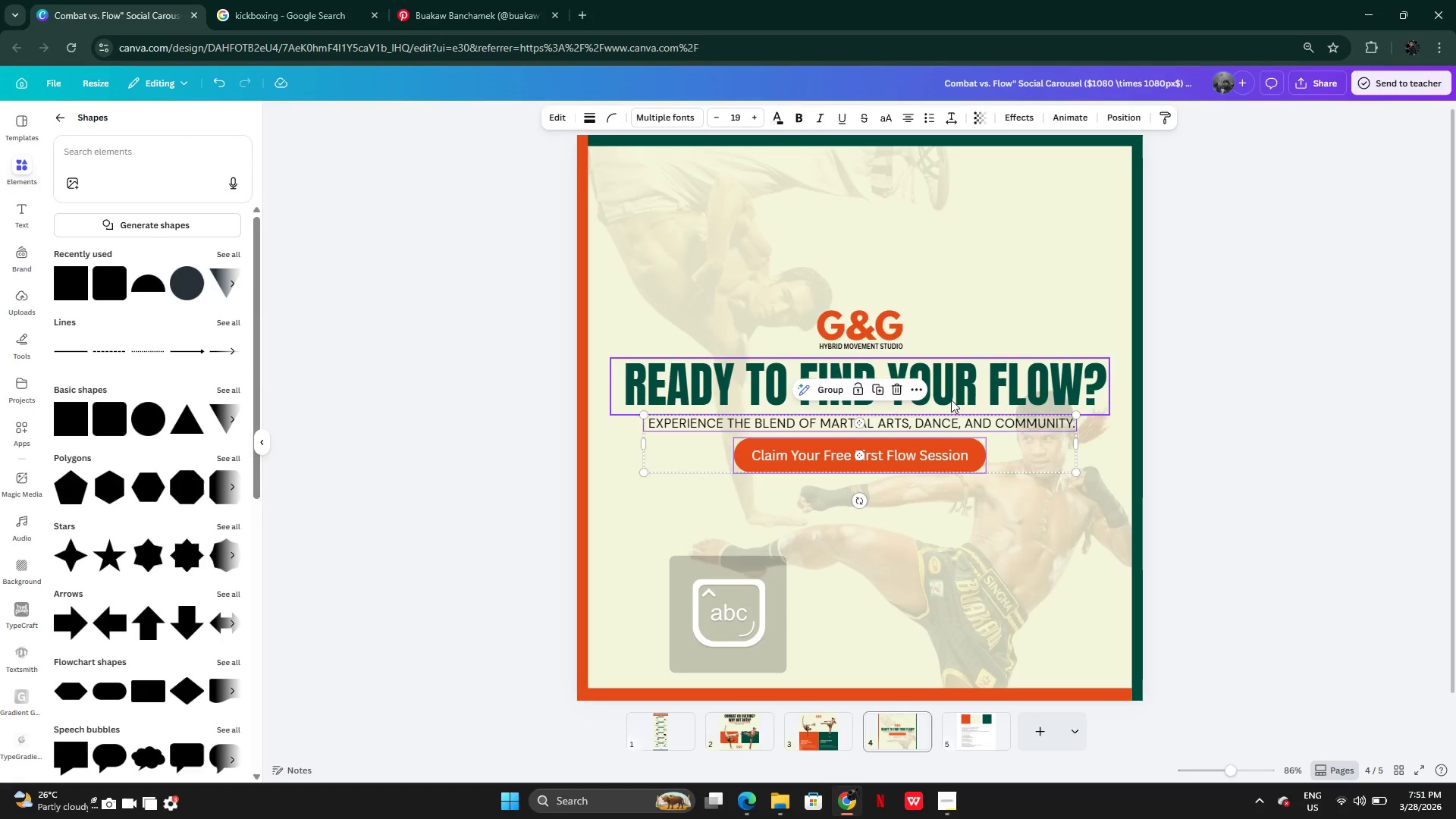 
double_click([951, 400])
 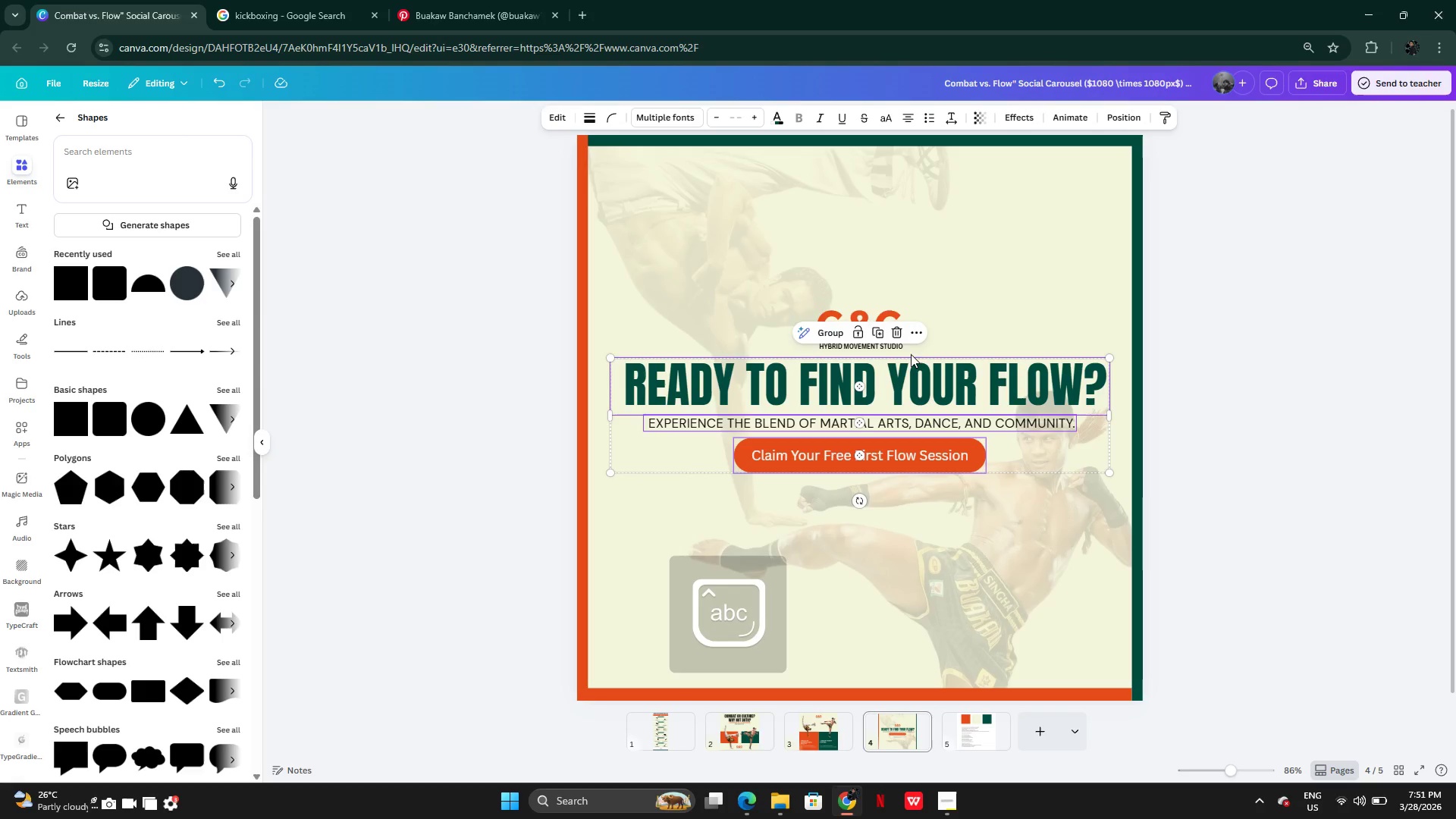 
hold_key(key=ShiftLeft, duration=0.81)
left_click([895, 312])
 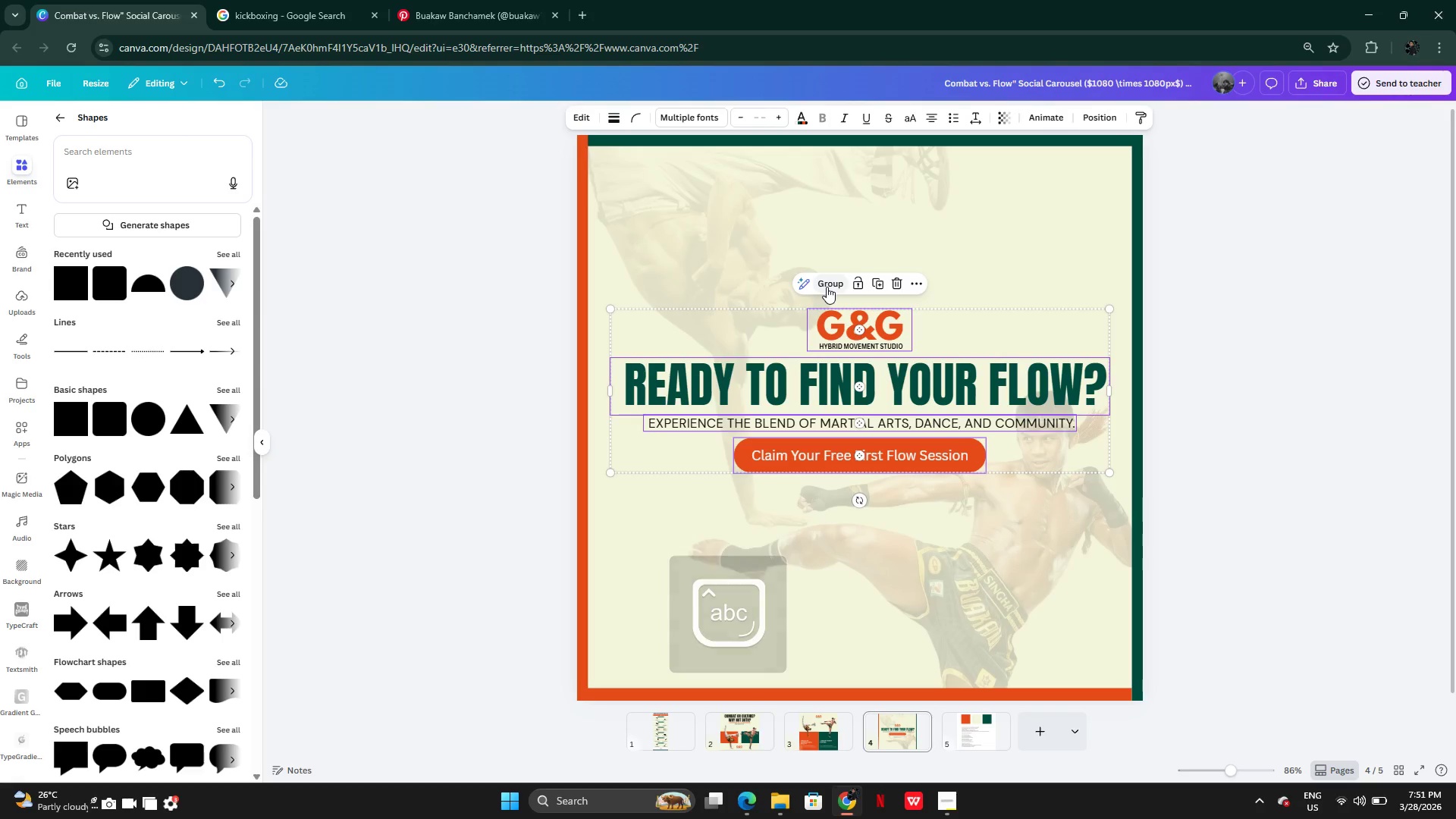 
left_click([827, 287])
 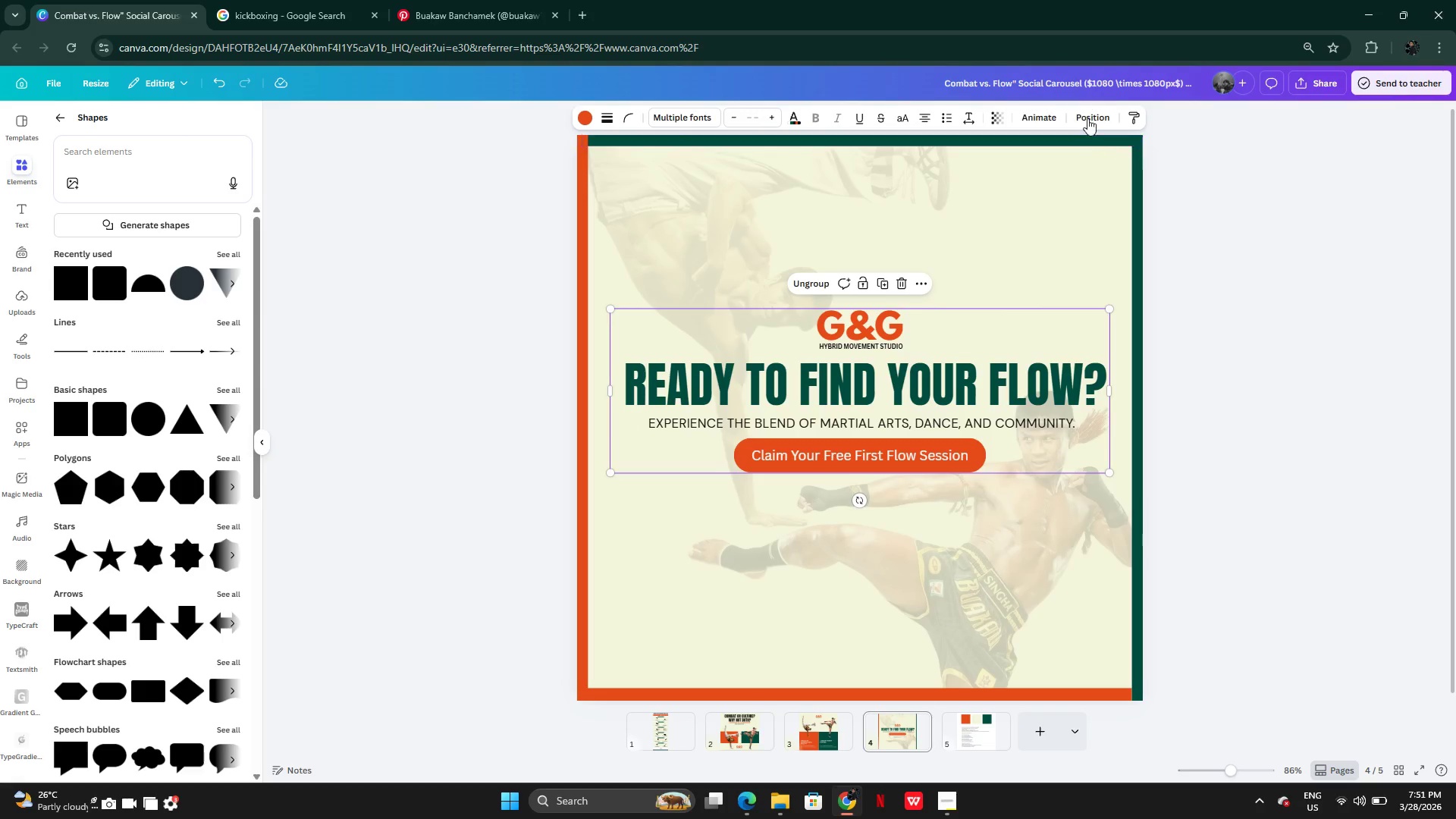 